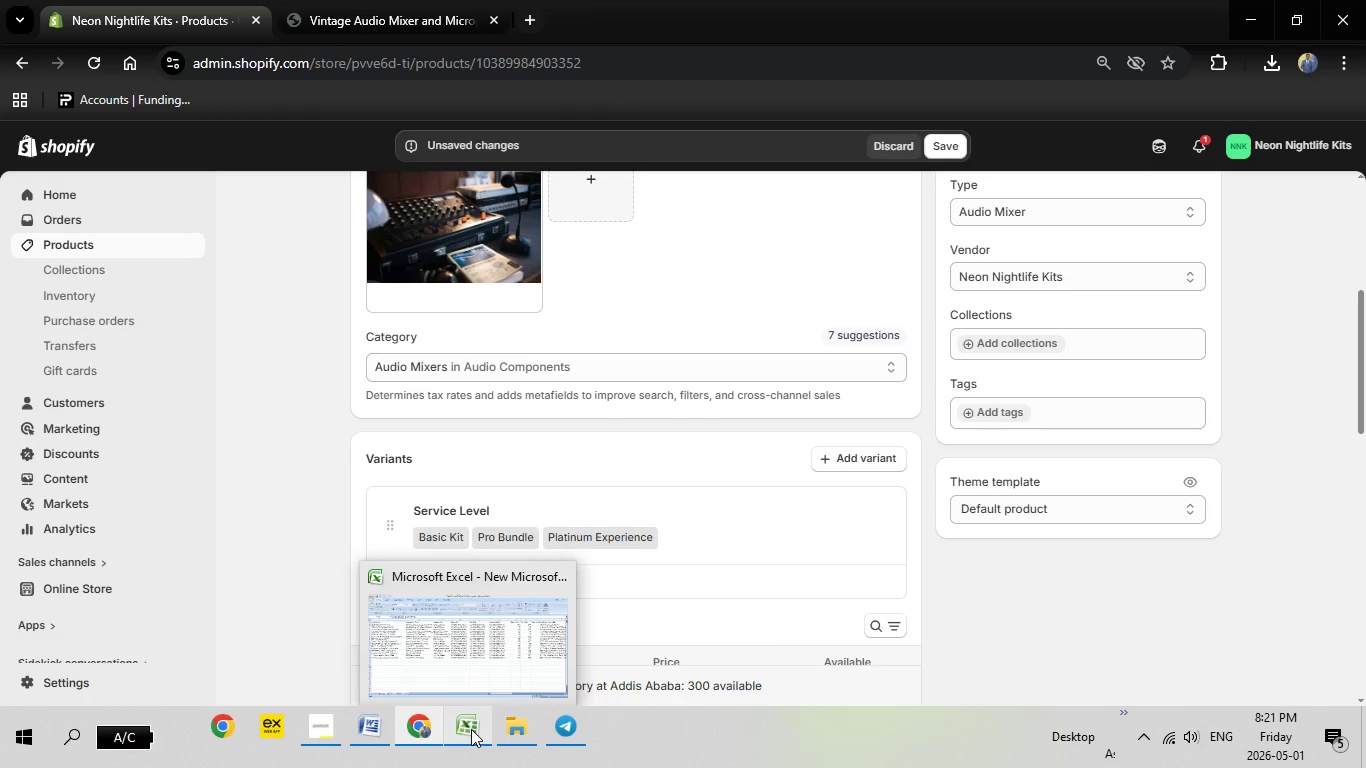 
left_click([471, 729])
 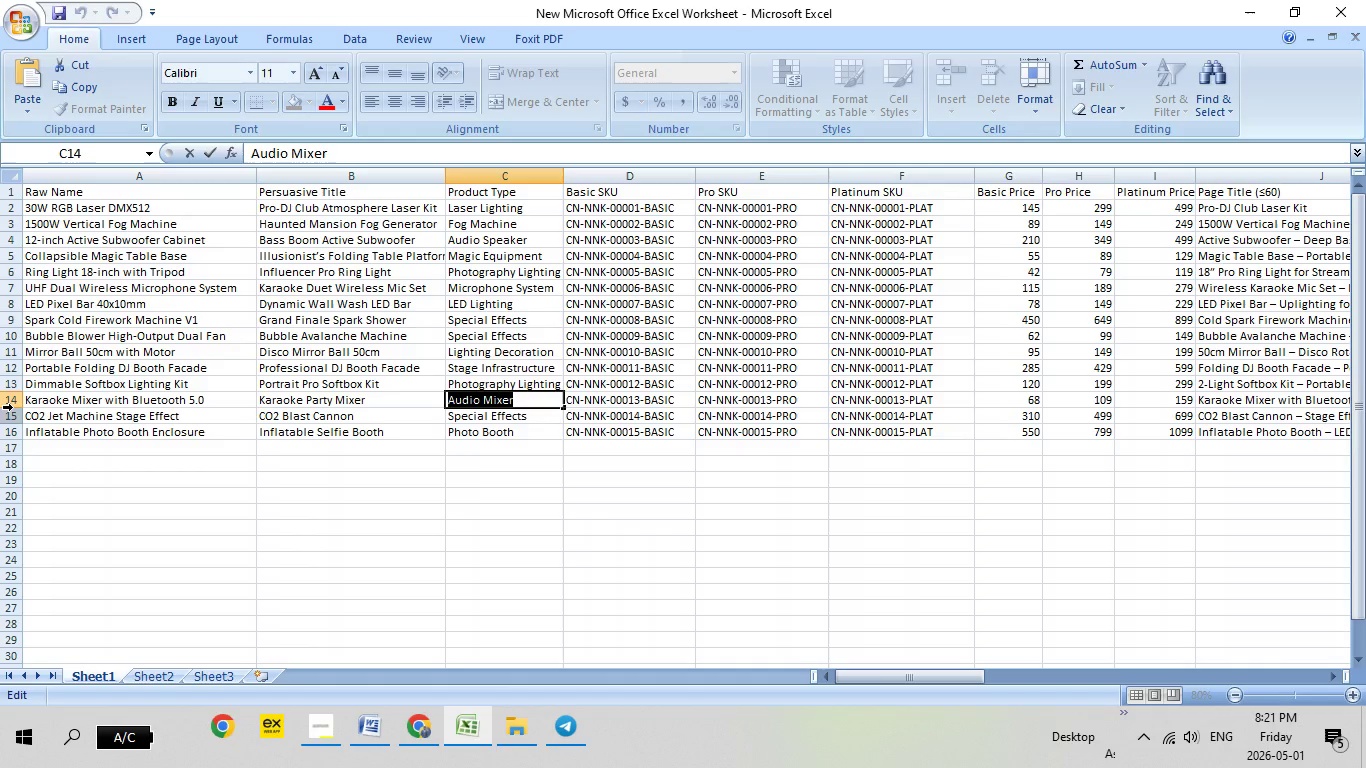 
left_click([14, 406])
 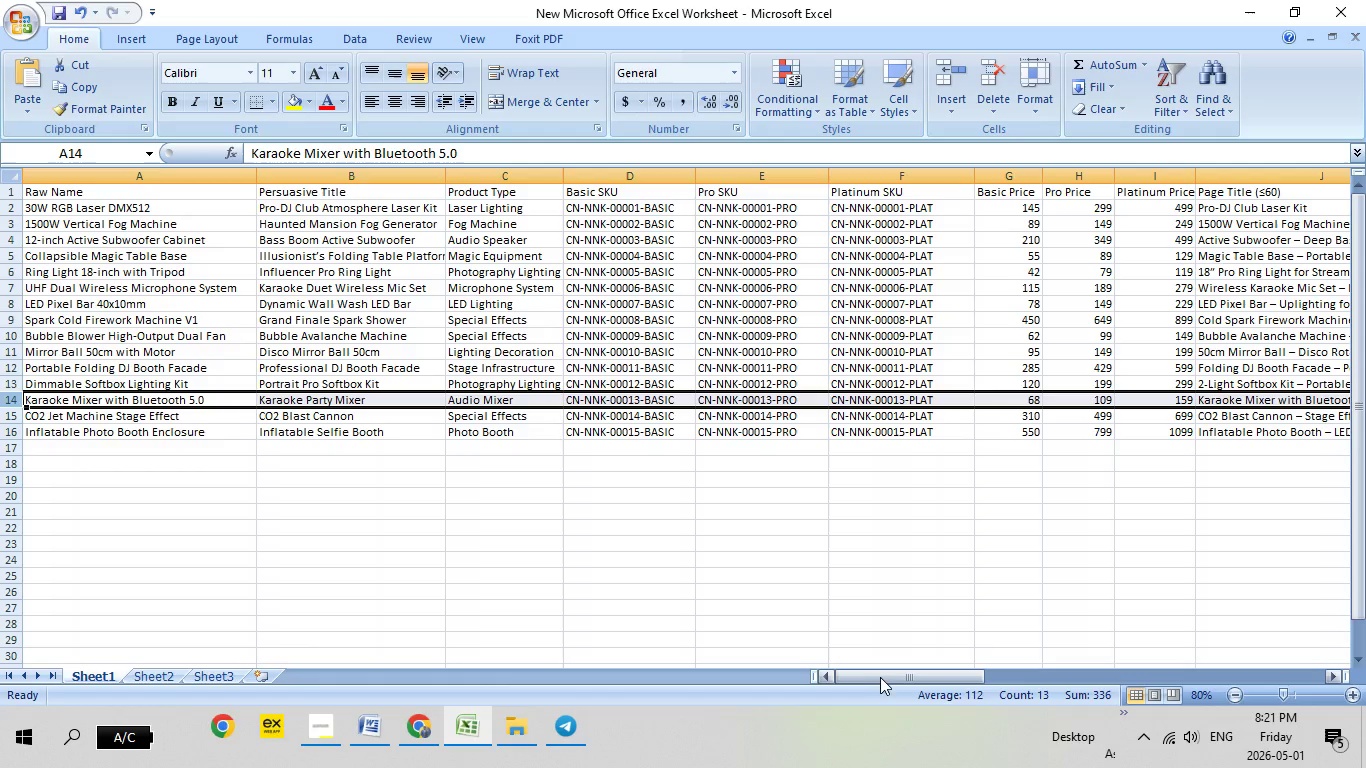 
left_click_drag(start_coordinate=[865, 674], to_coordinate=[1254, 650])
 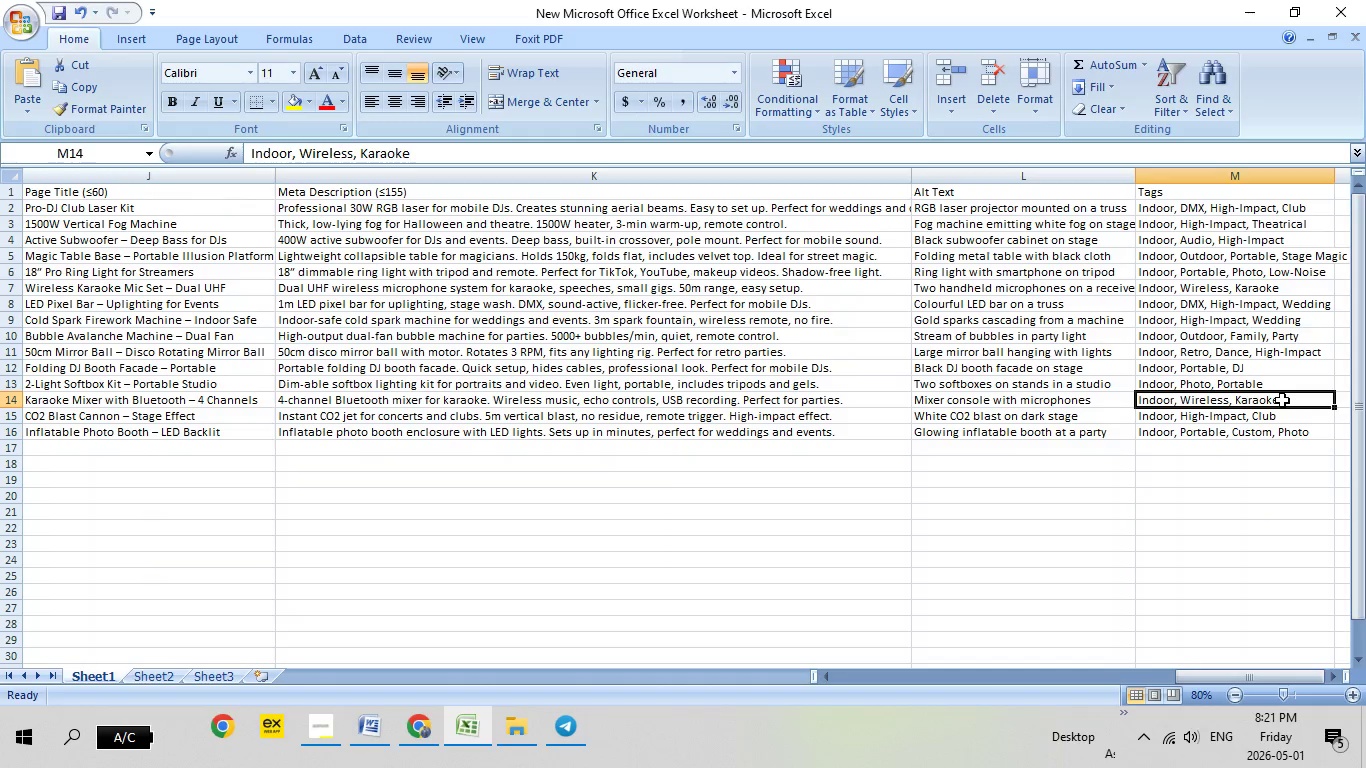 
double_click([1282, 400])
 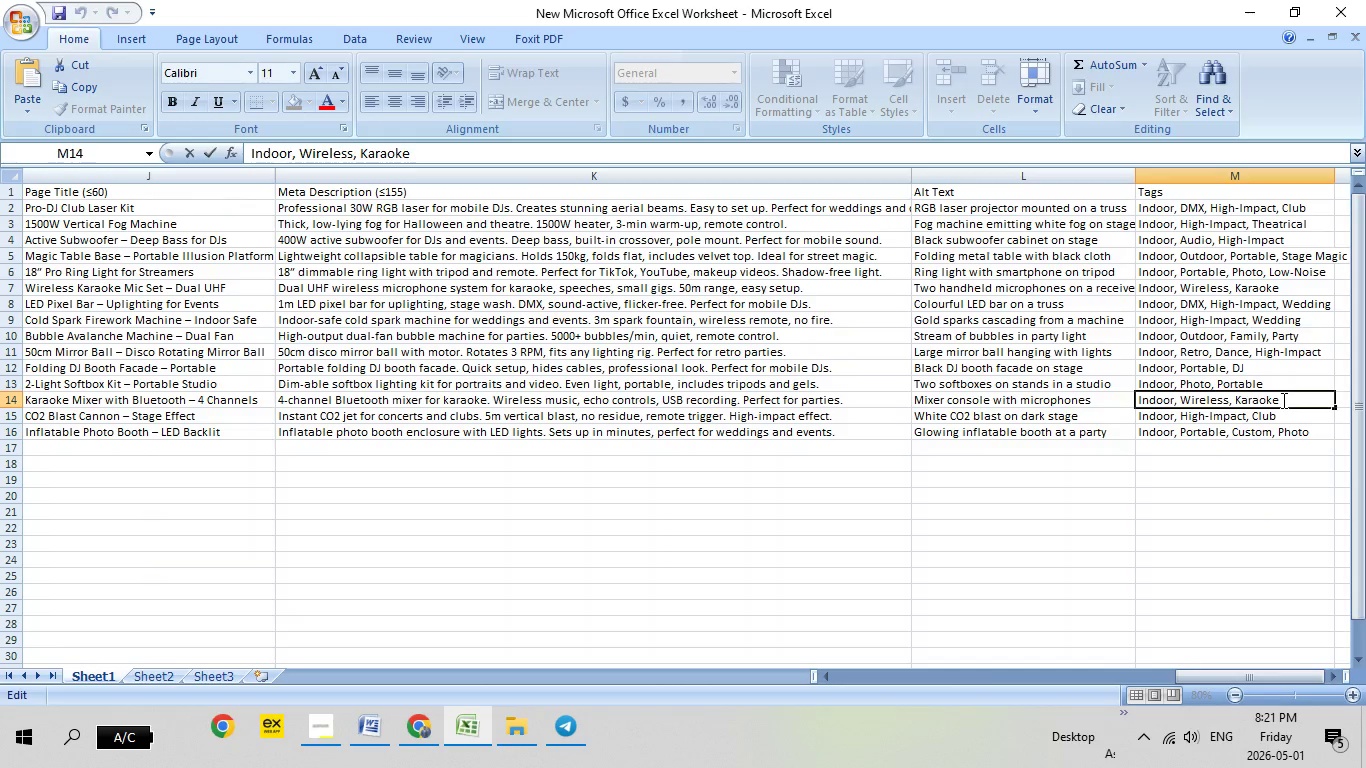 
left_click_drag(start_coordinate=[1283, 400], to_coordinate=[1130, 400])
 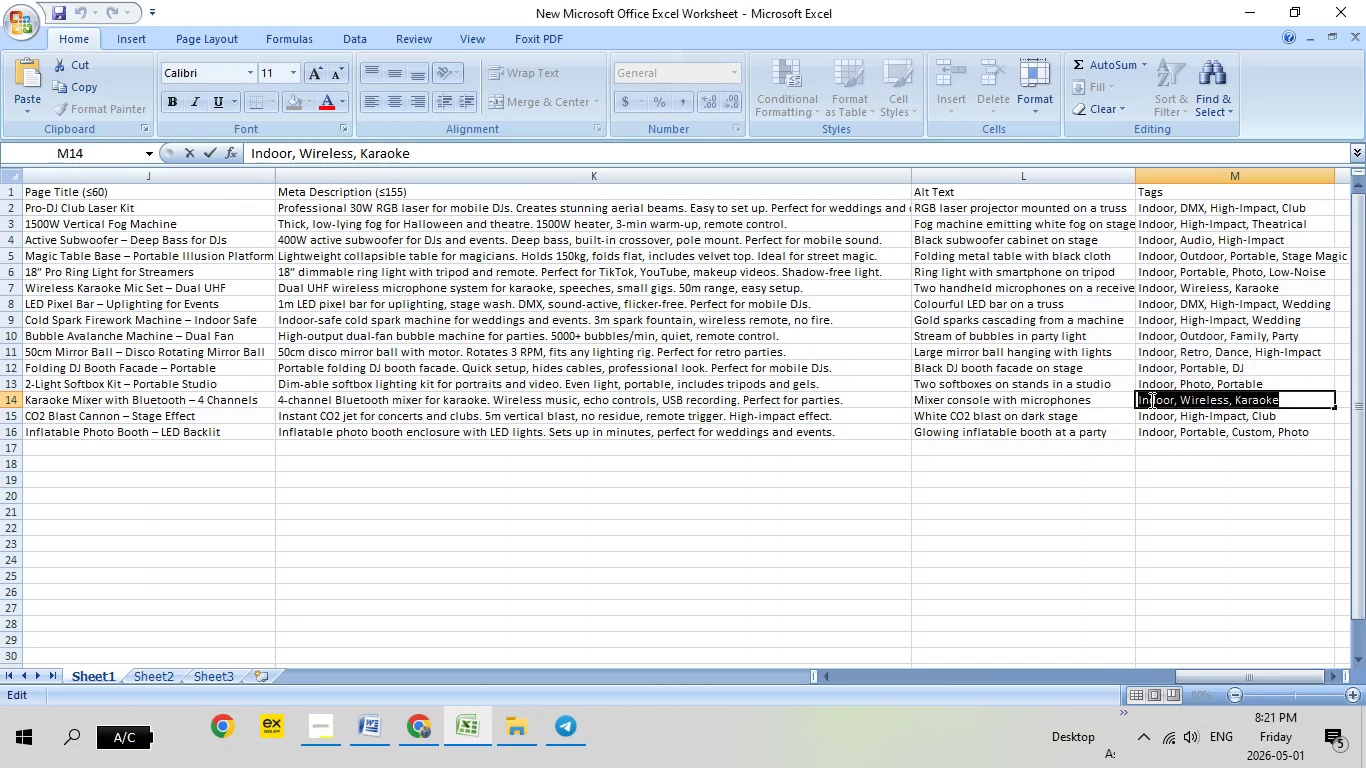 
right_click([1150, 400])
 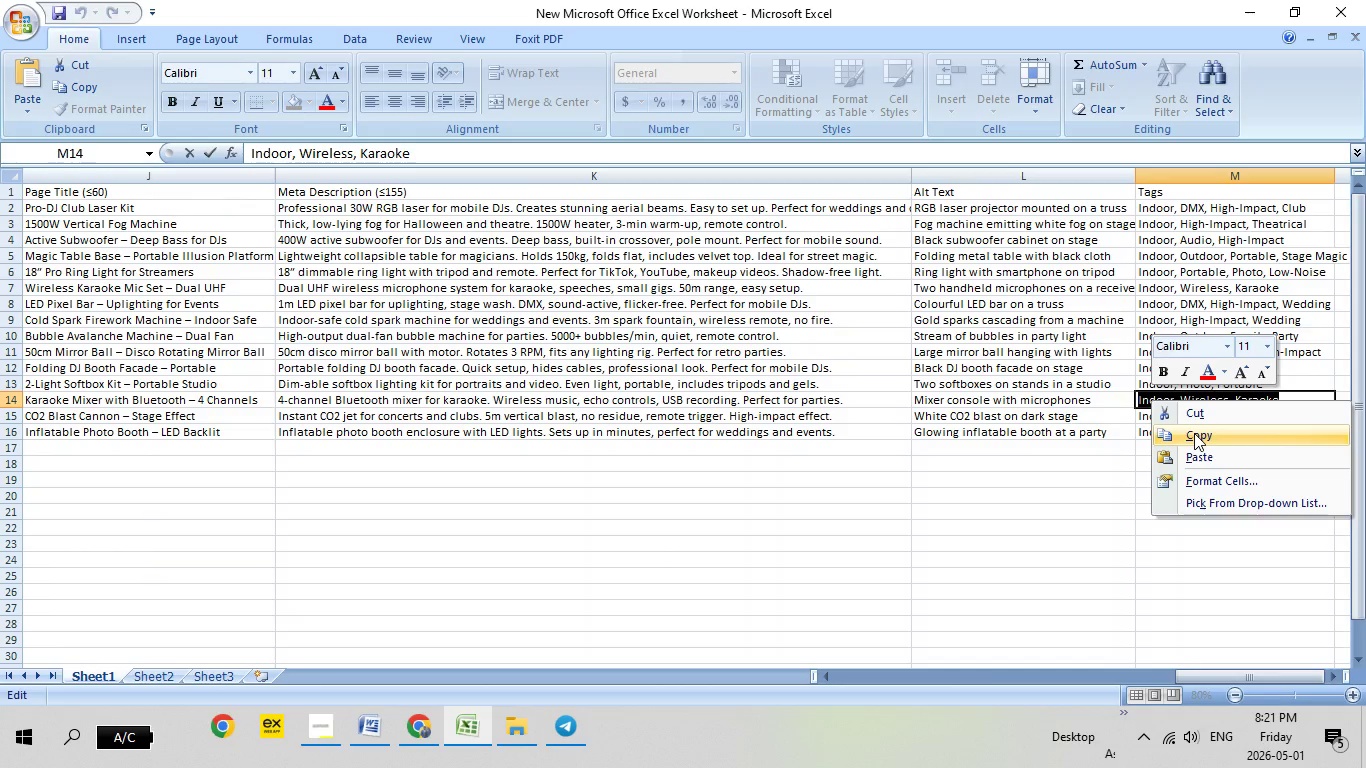 
left_click([1194, 433])
 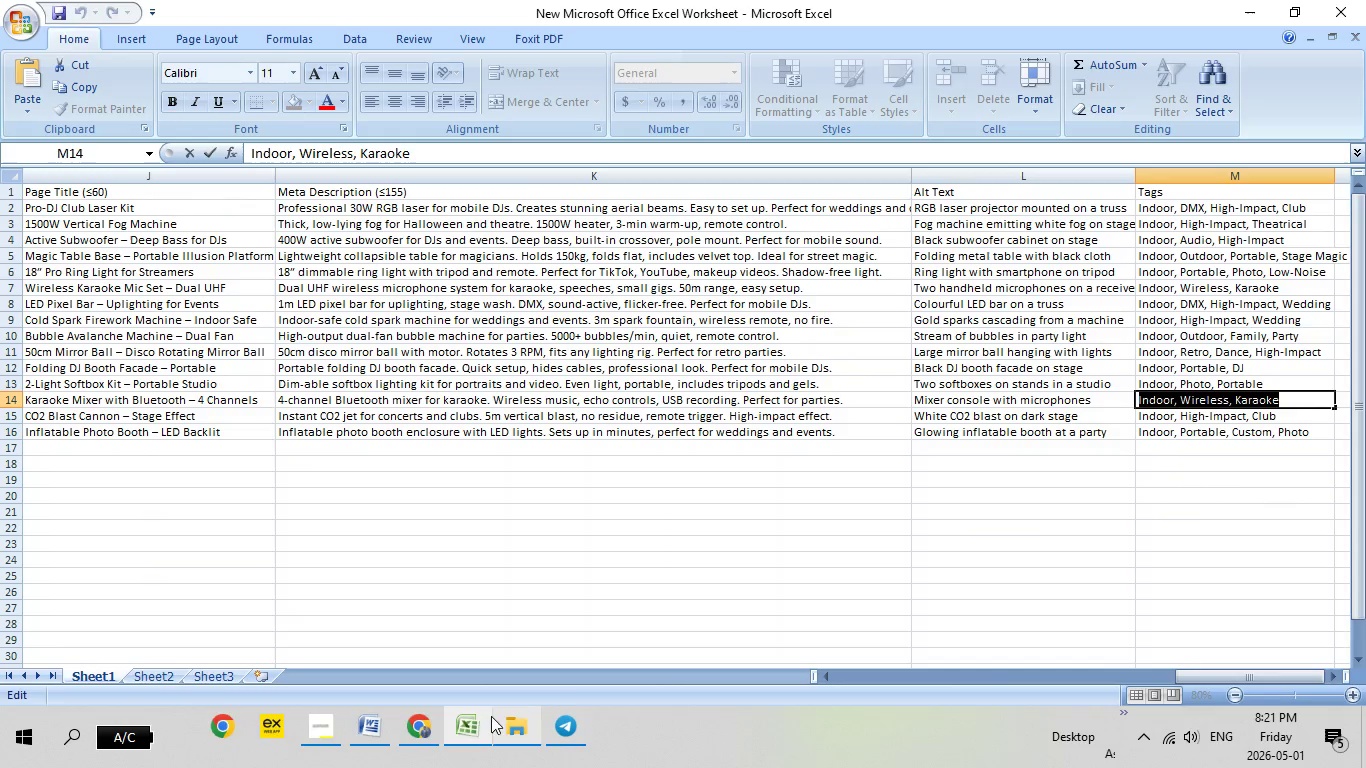 
left_click([422, 734])
 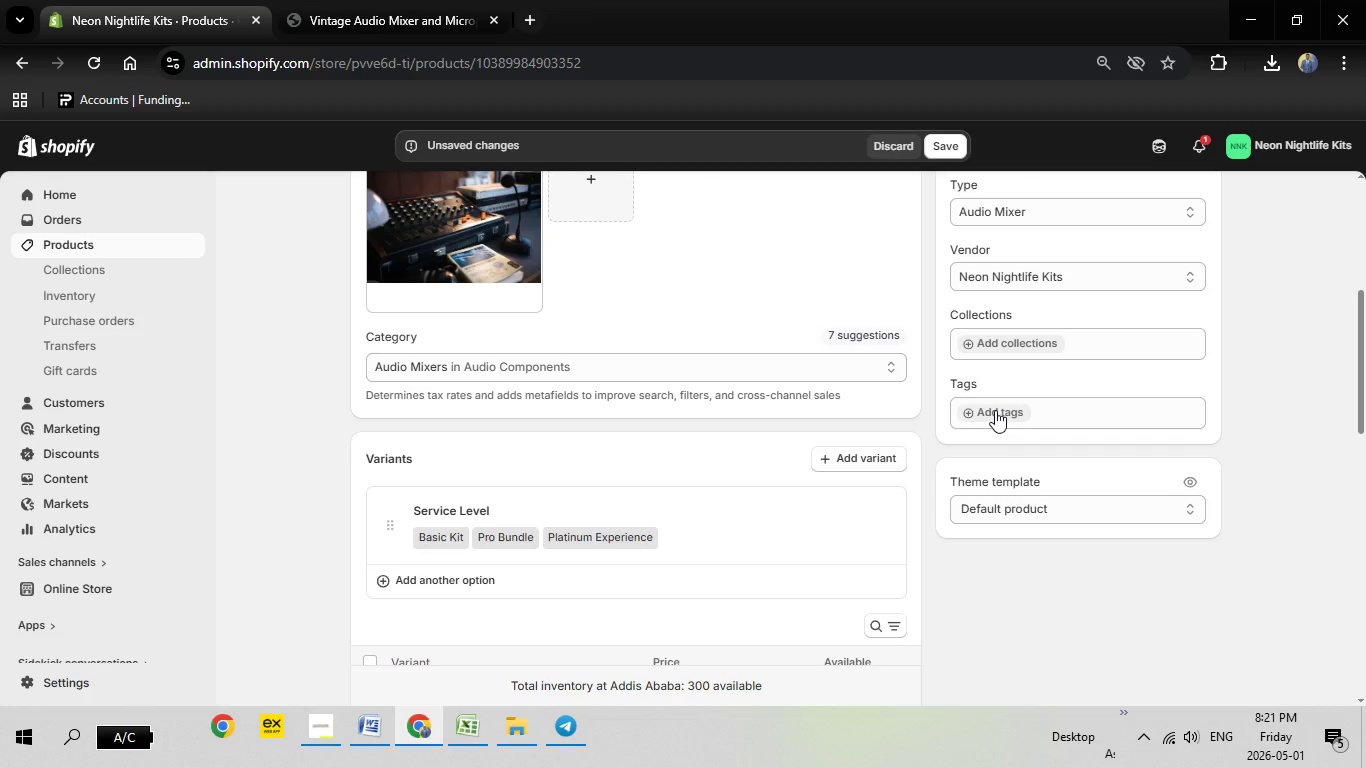 
left_click([994, 410])
 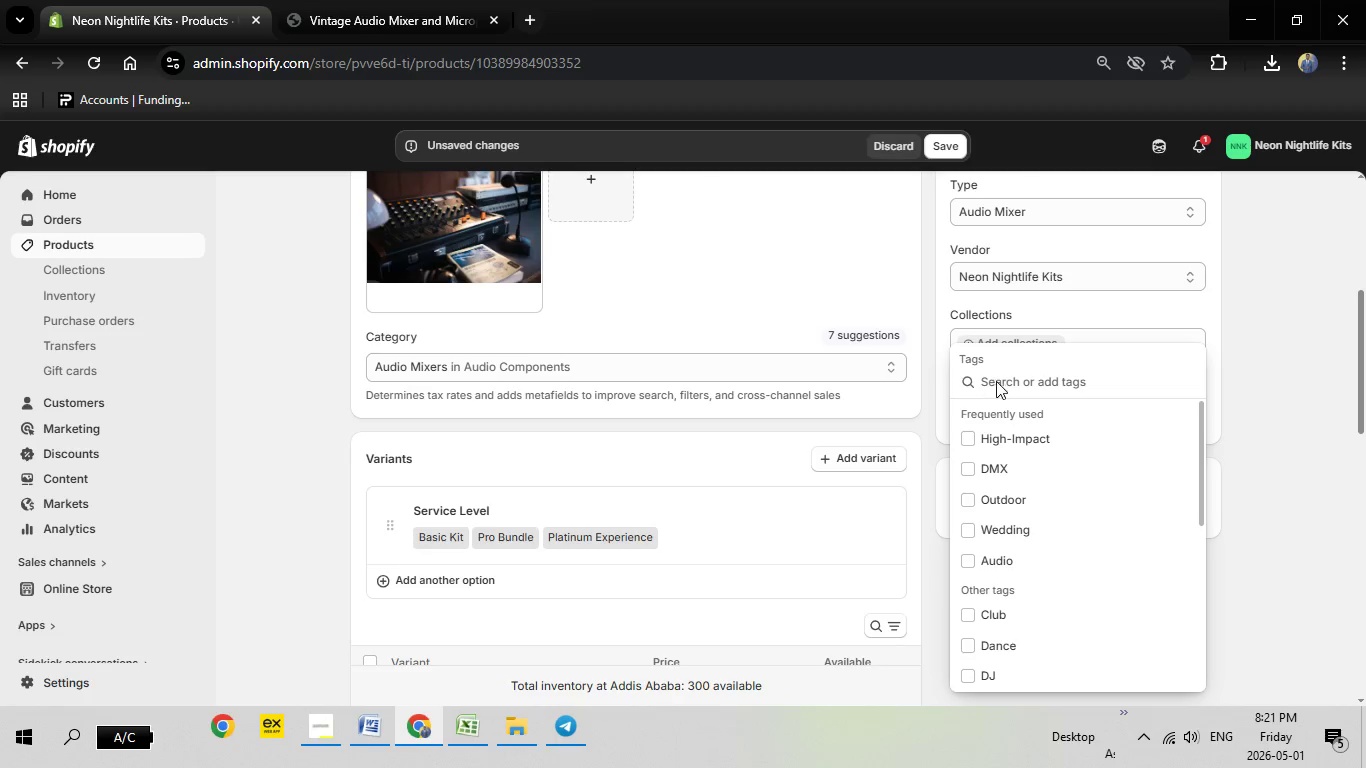 
right_click([998, 380])
 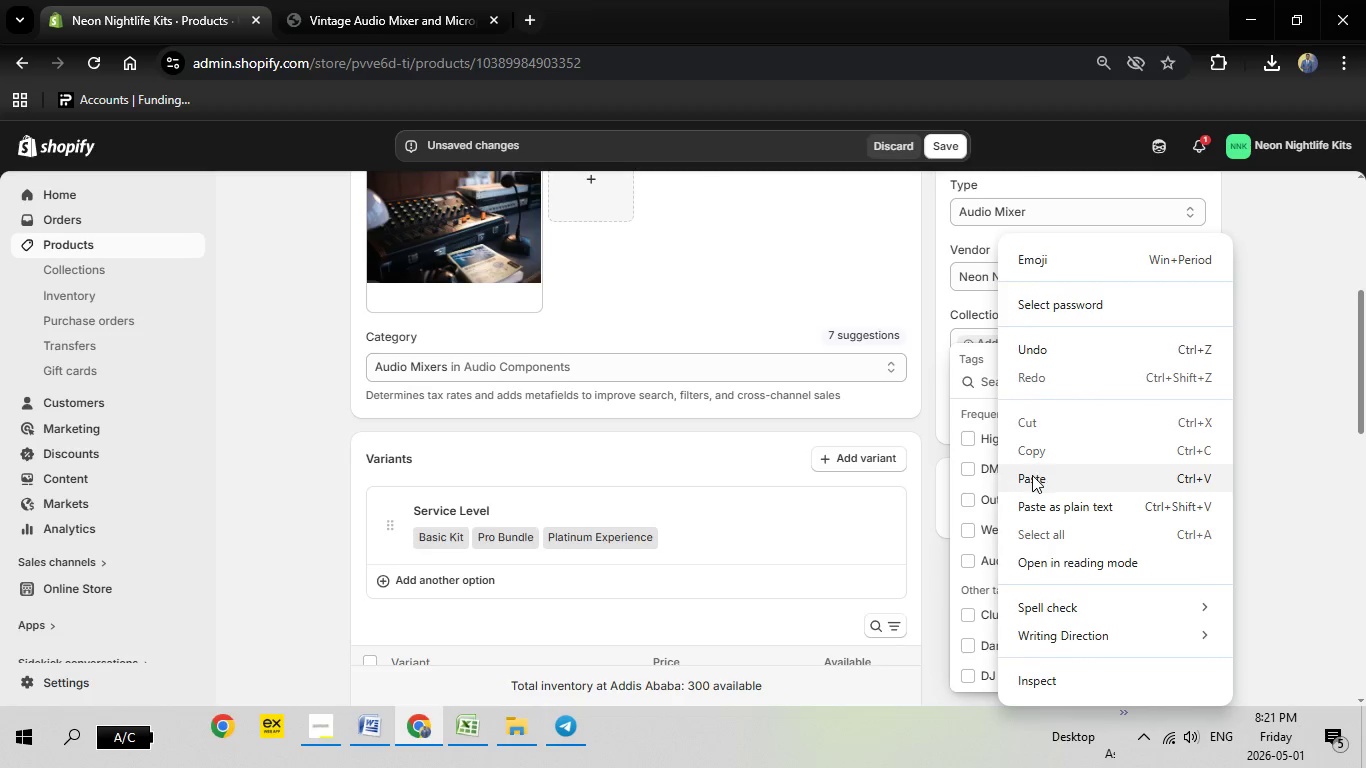 
left_click([1032, 475])
 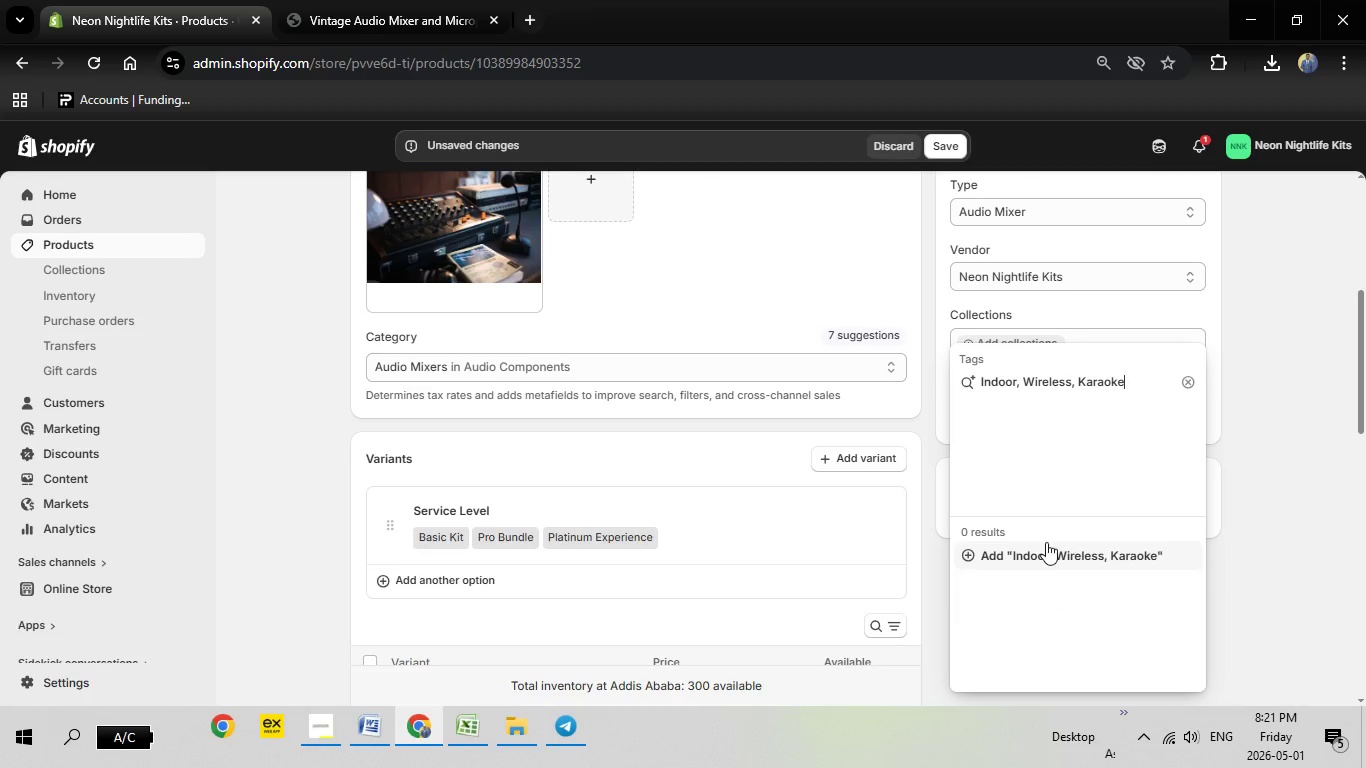 
left_click([1045, 552])
 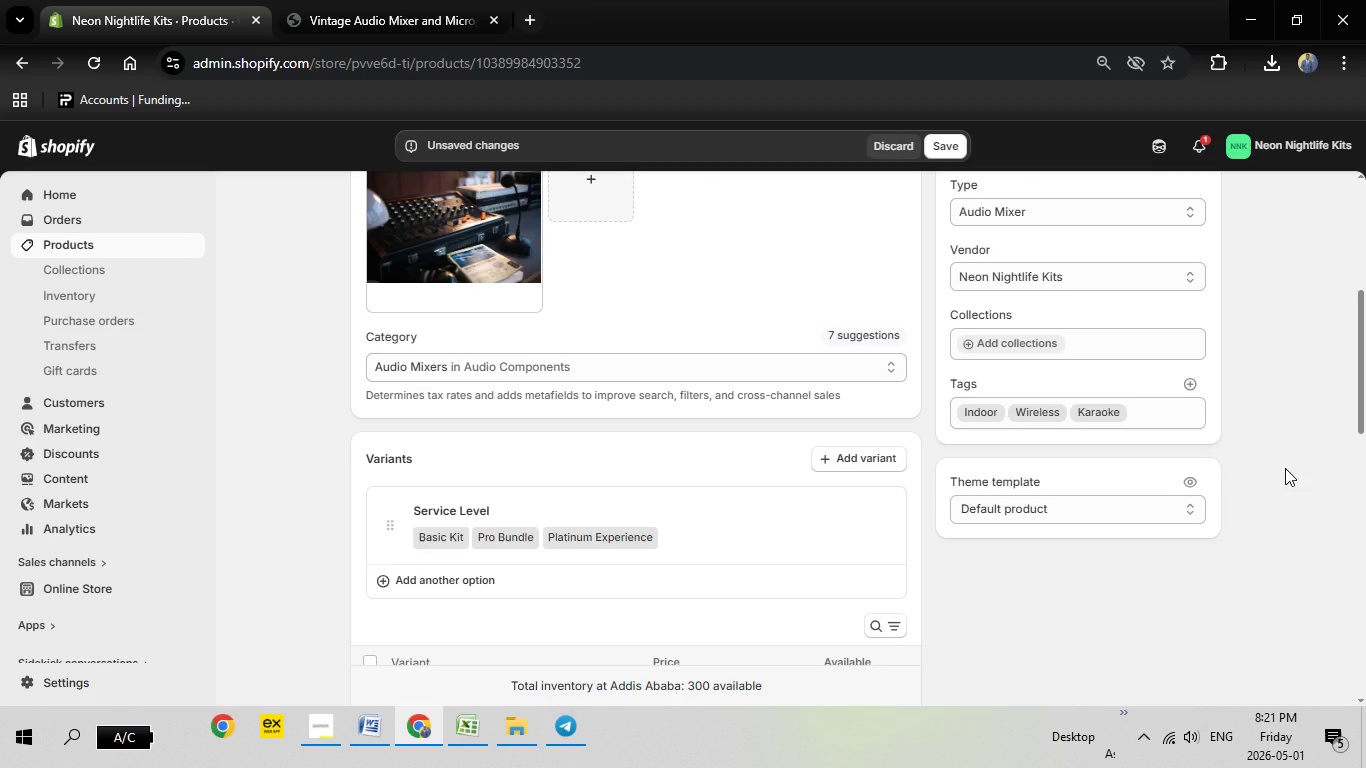 
left_click([1285, 468])
 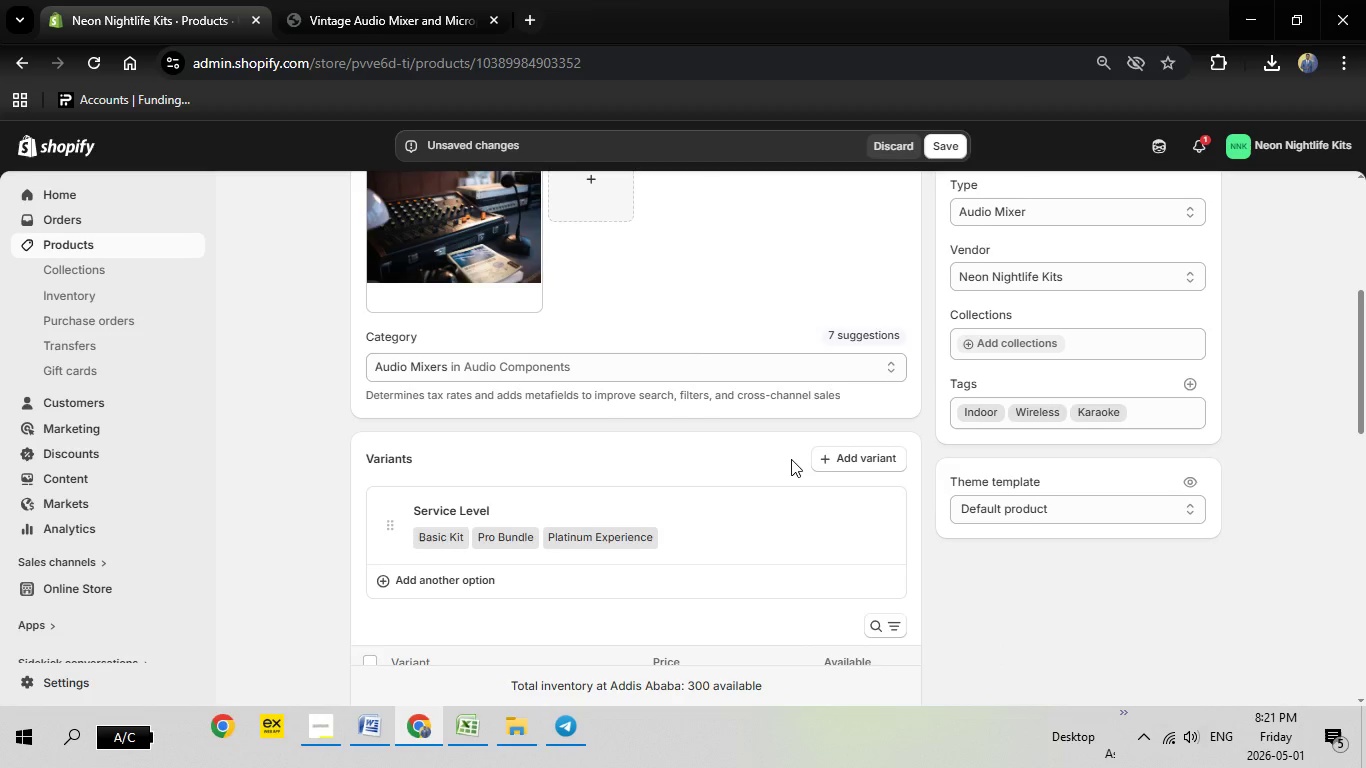 
scroll: coordinate [637, 445], scroll_direction: down, amount: 3.0
 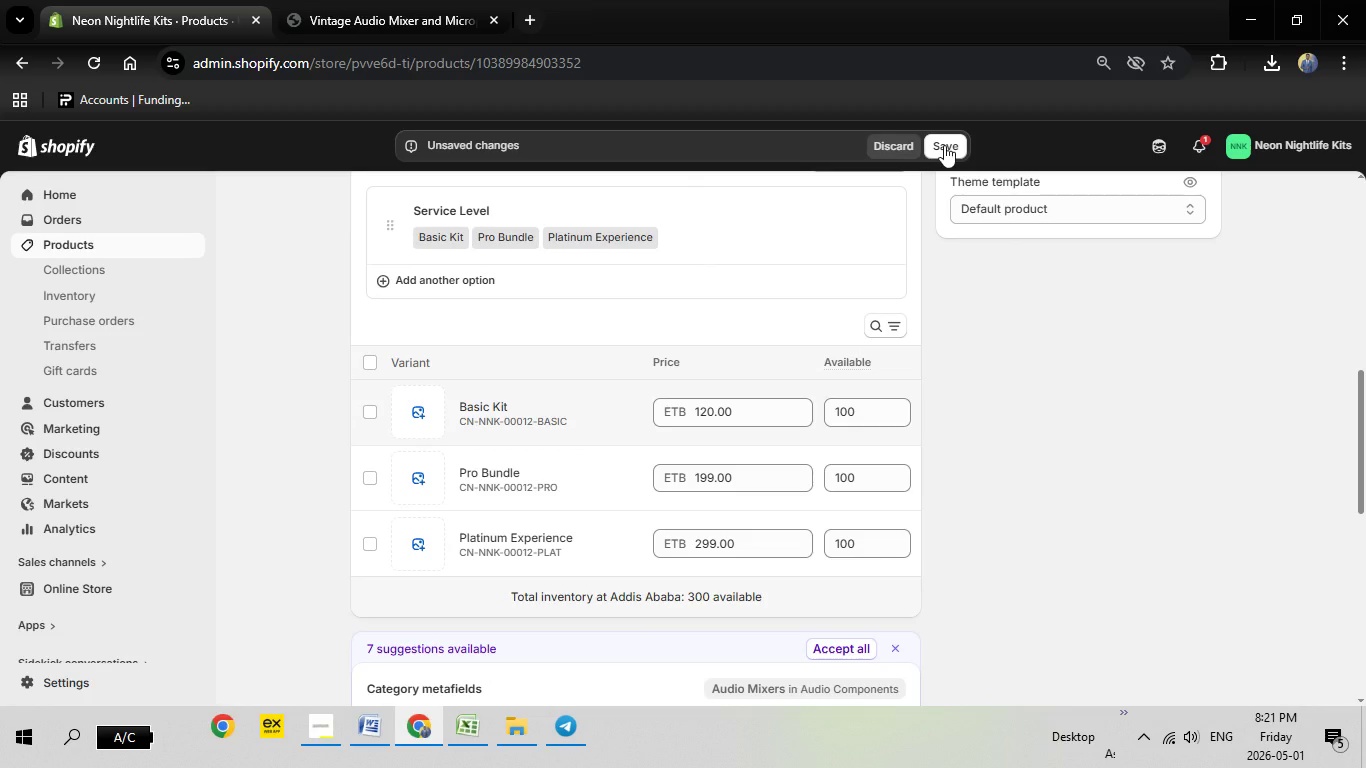 
left_click([944, 145])
 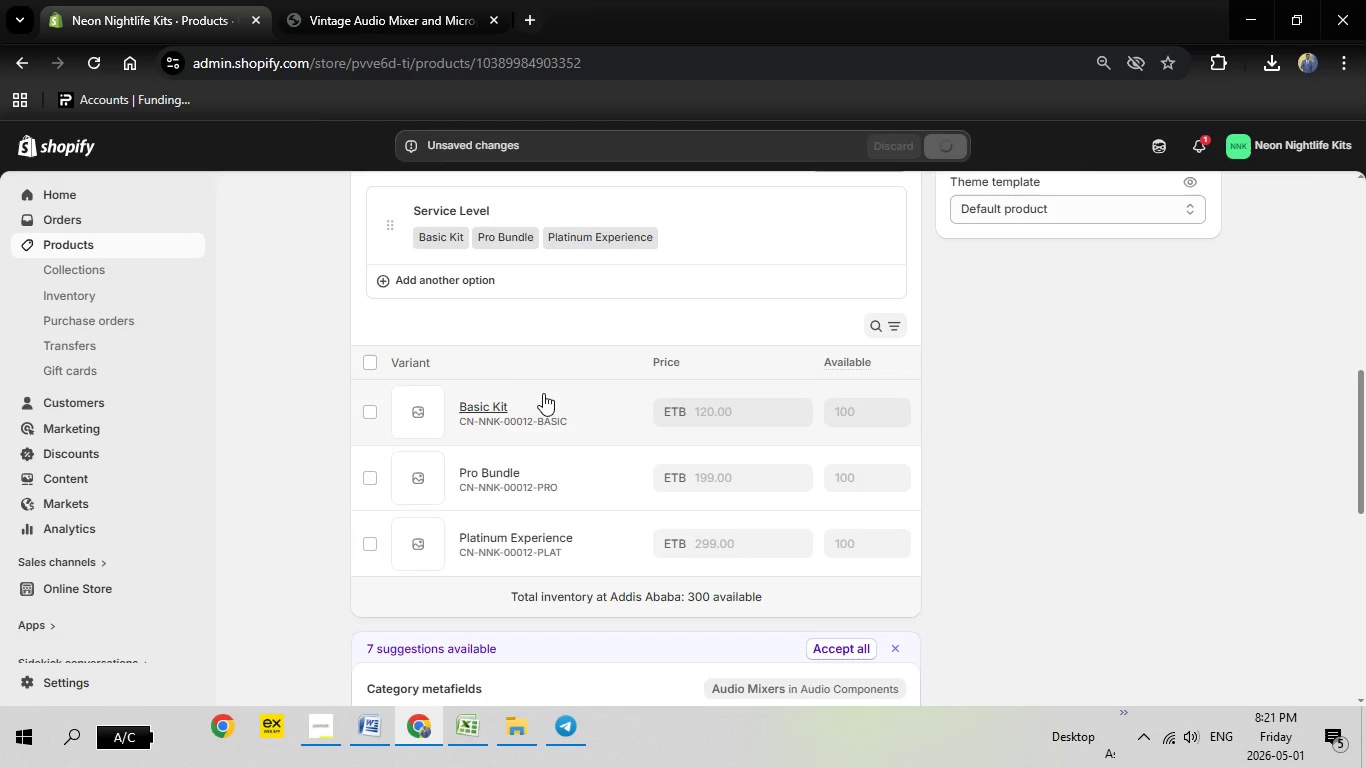 
wait(23.61)
 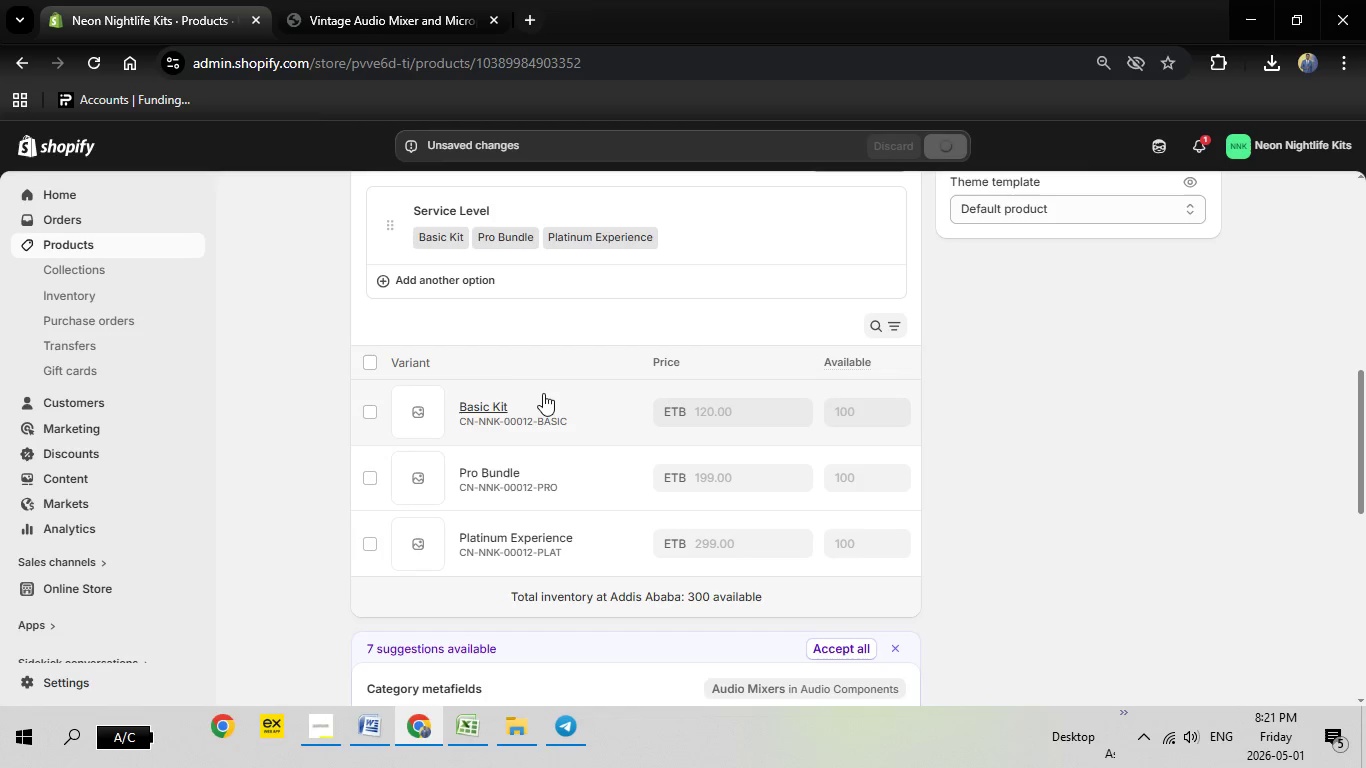 
left_click([475, 407])
 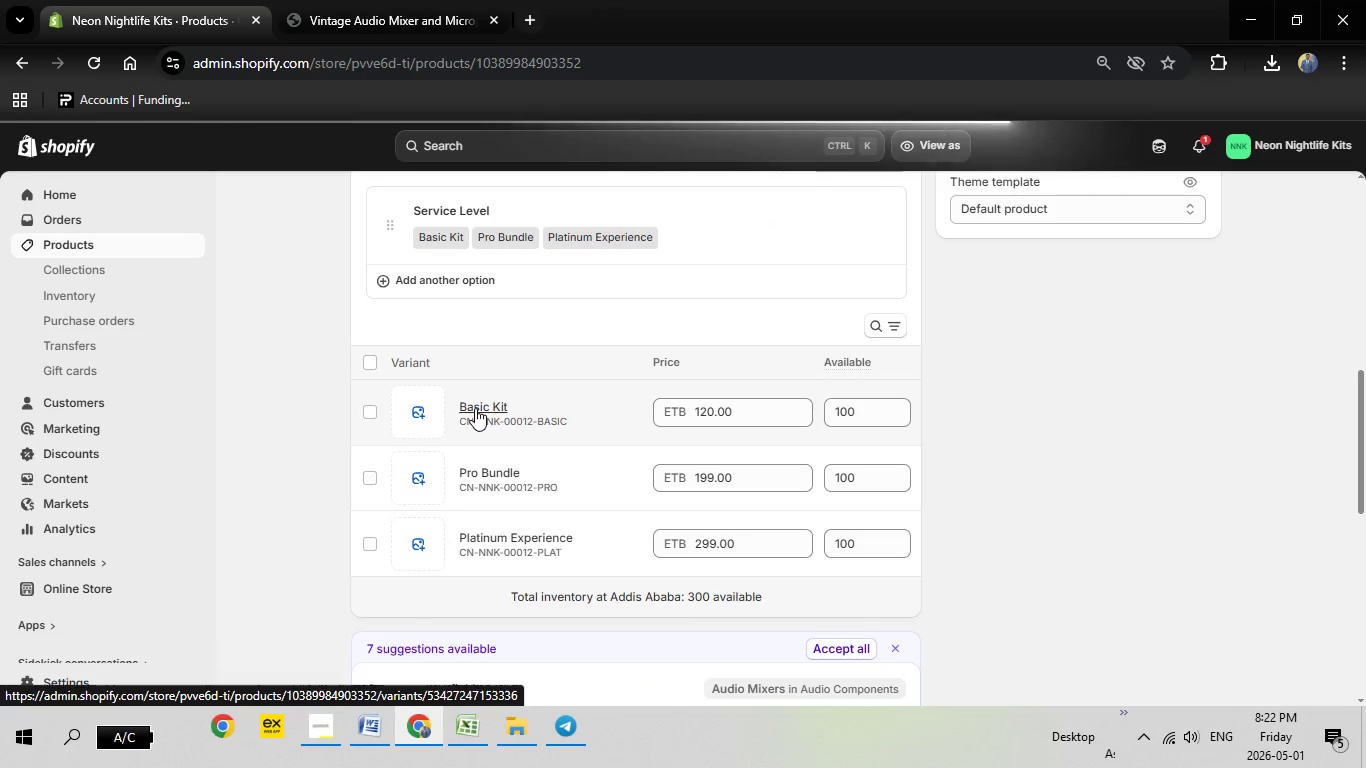 
wait(7.94)
 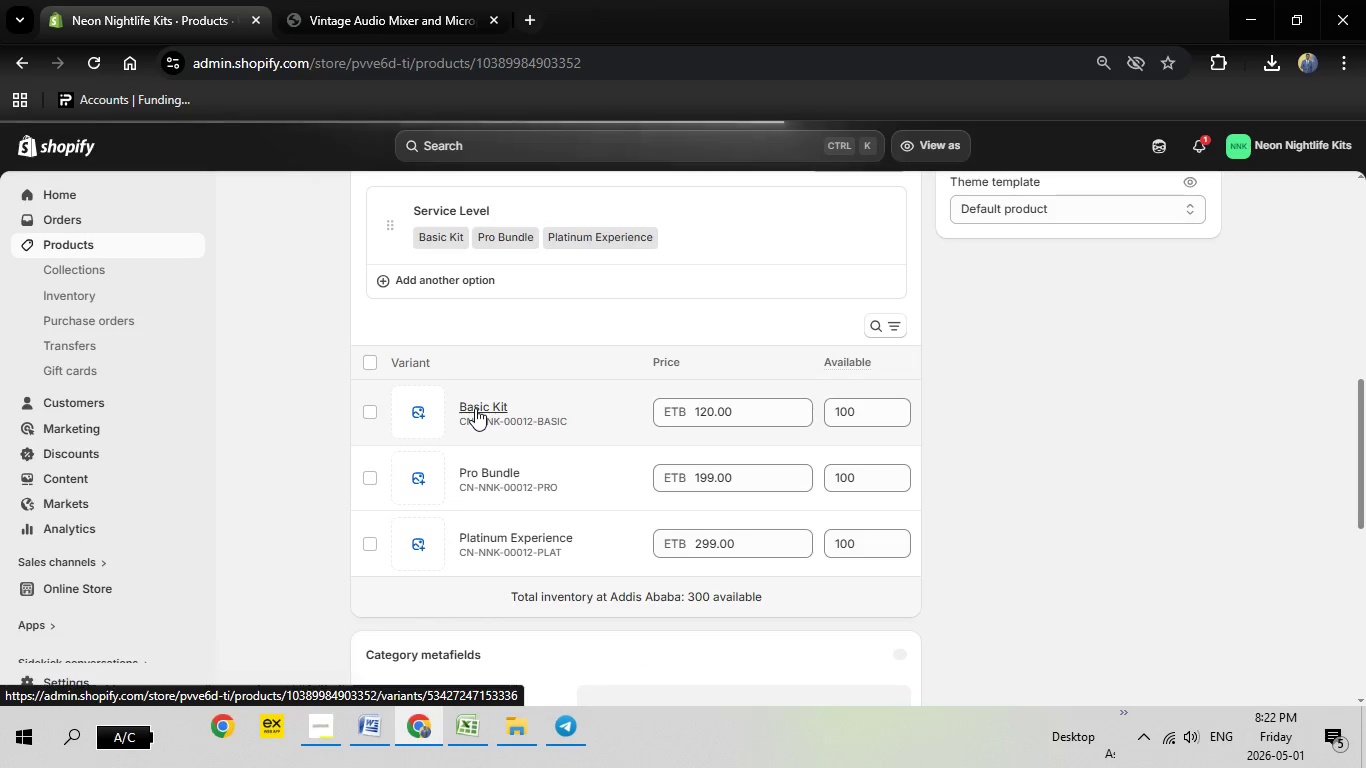 
left_click([463, 739])
 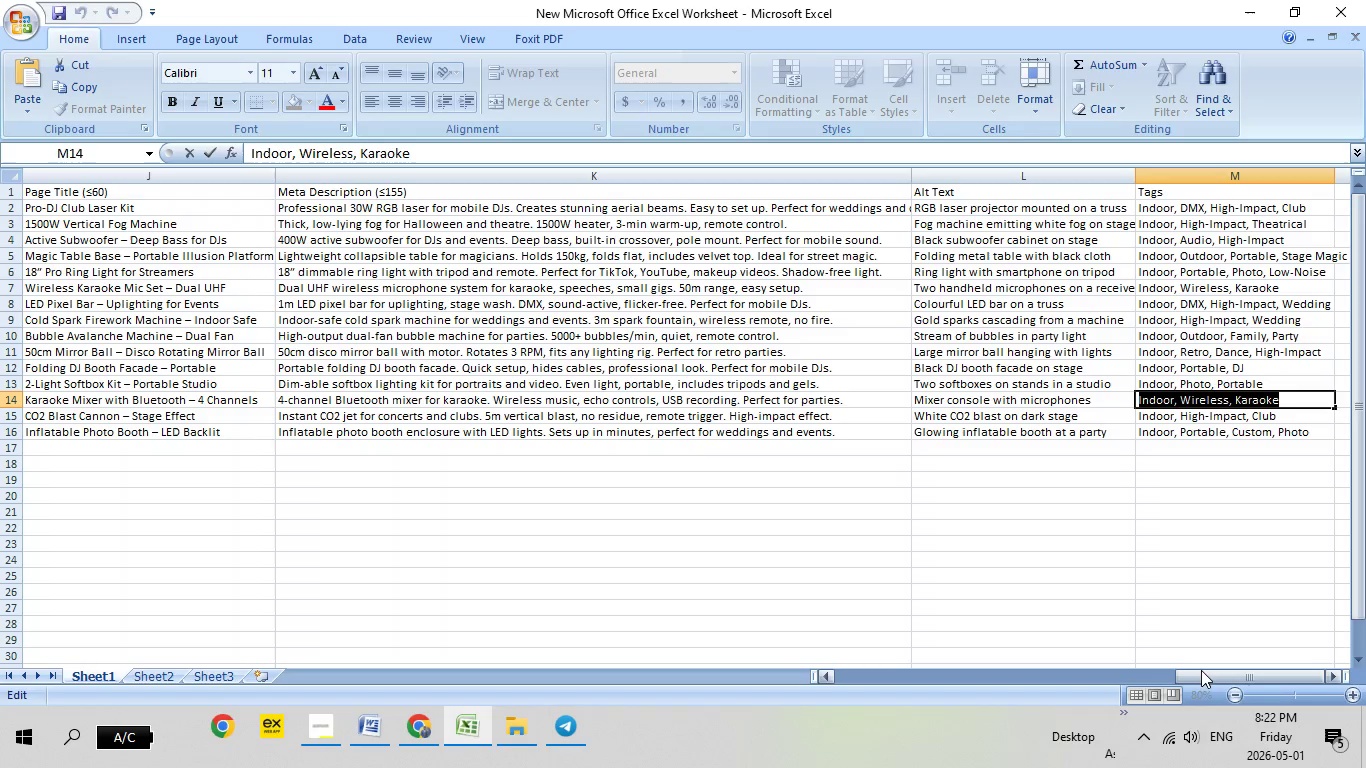 
left_click_drag(start_coordinate=[1206, 674], to_coordinate=[758, 673])
 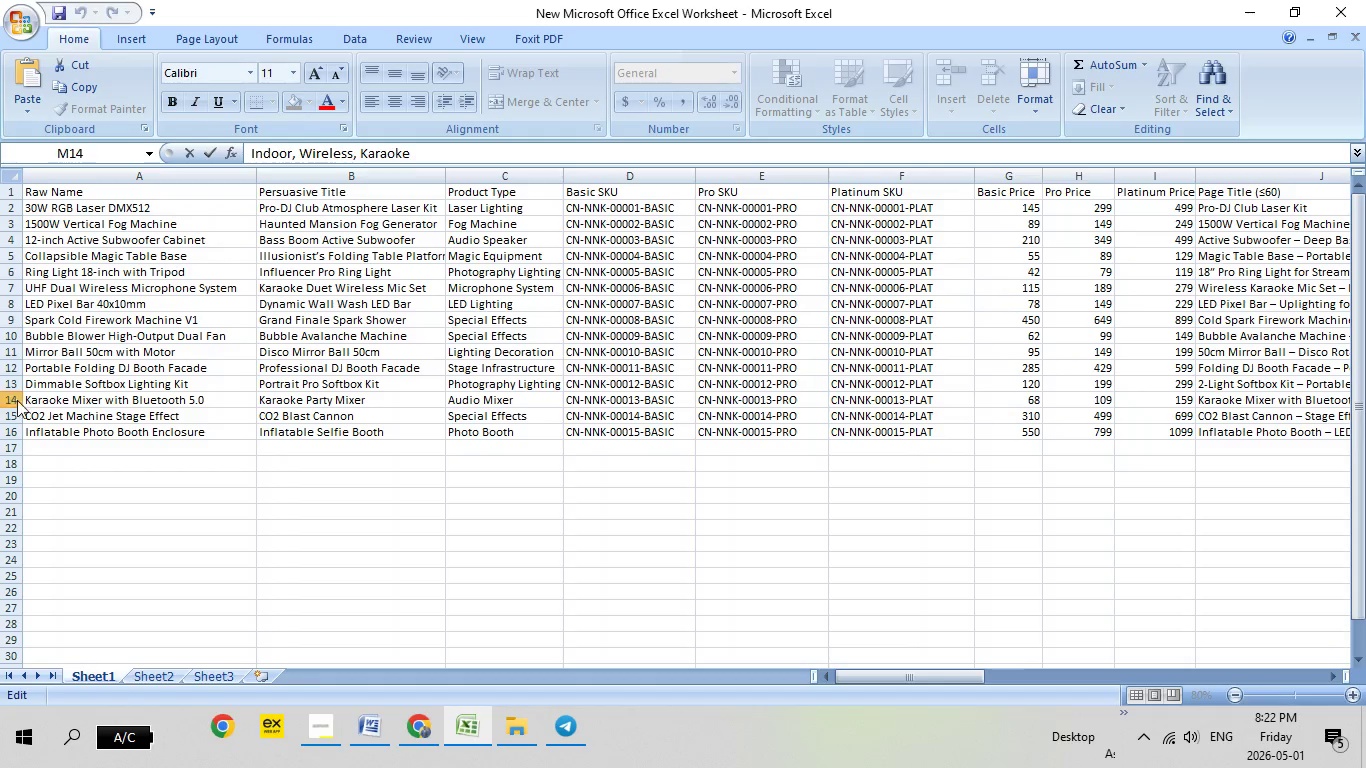 
left_click([17, 400])
 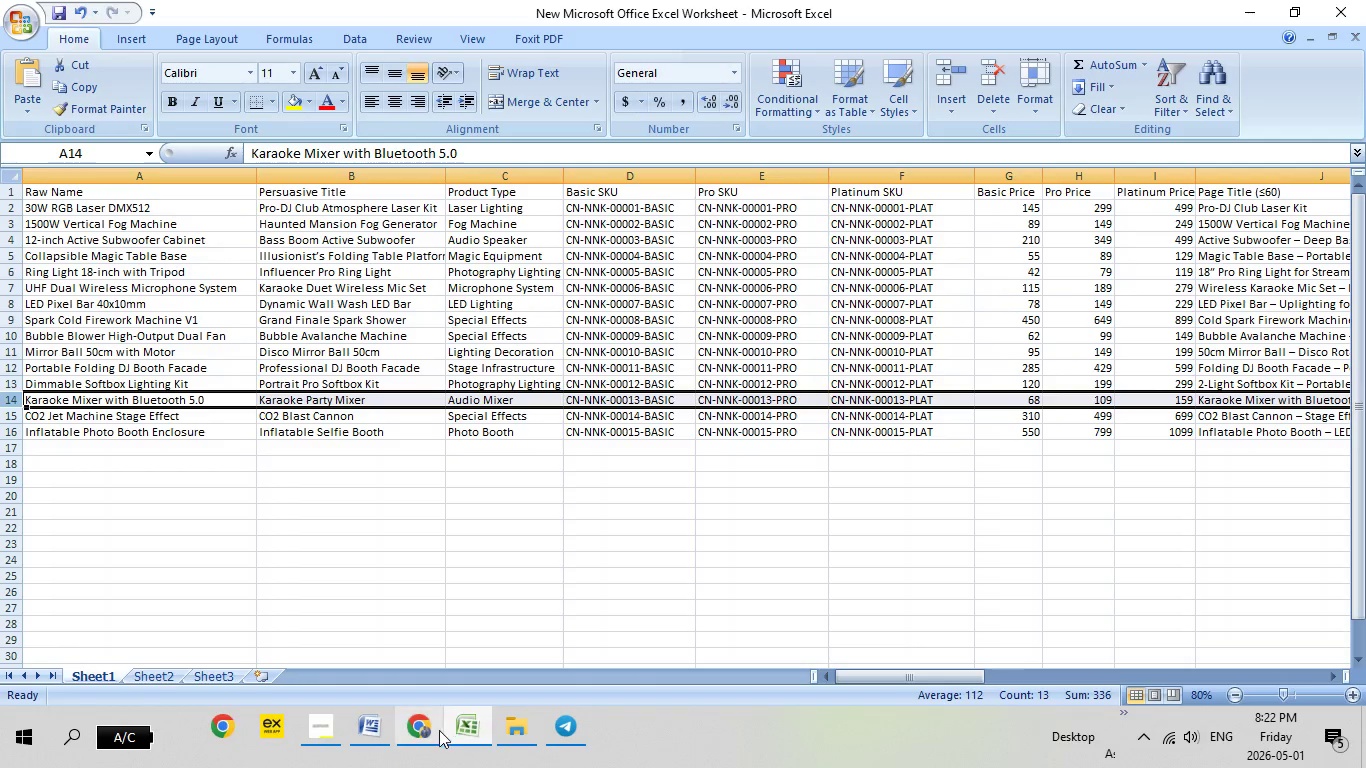 
left_click([431, 732])
 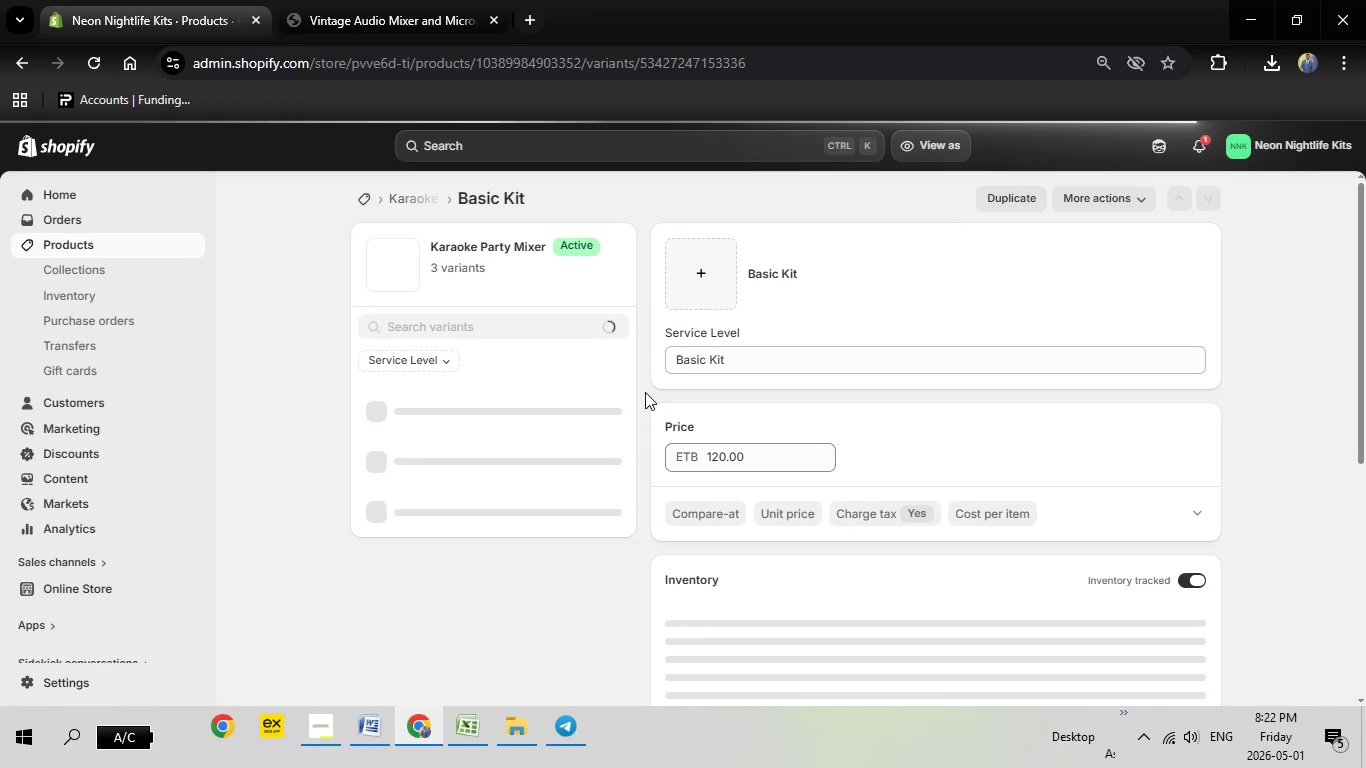 
wait(8.78)
 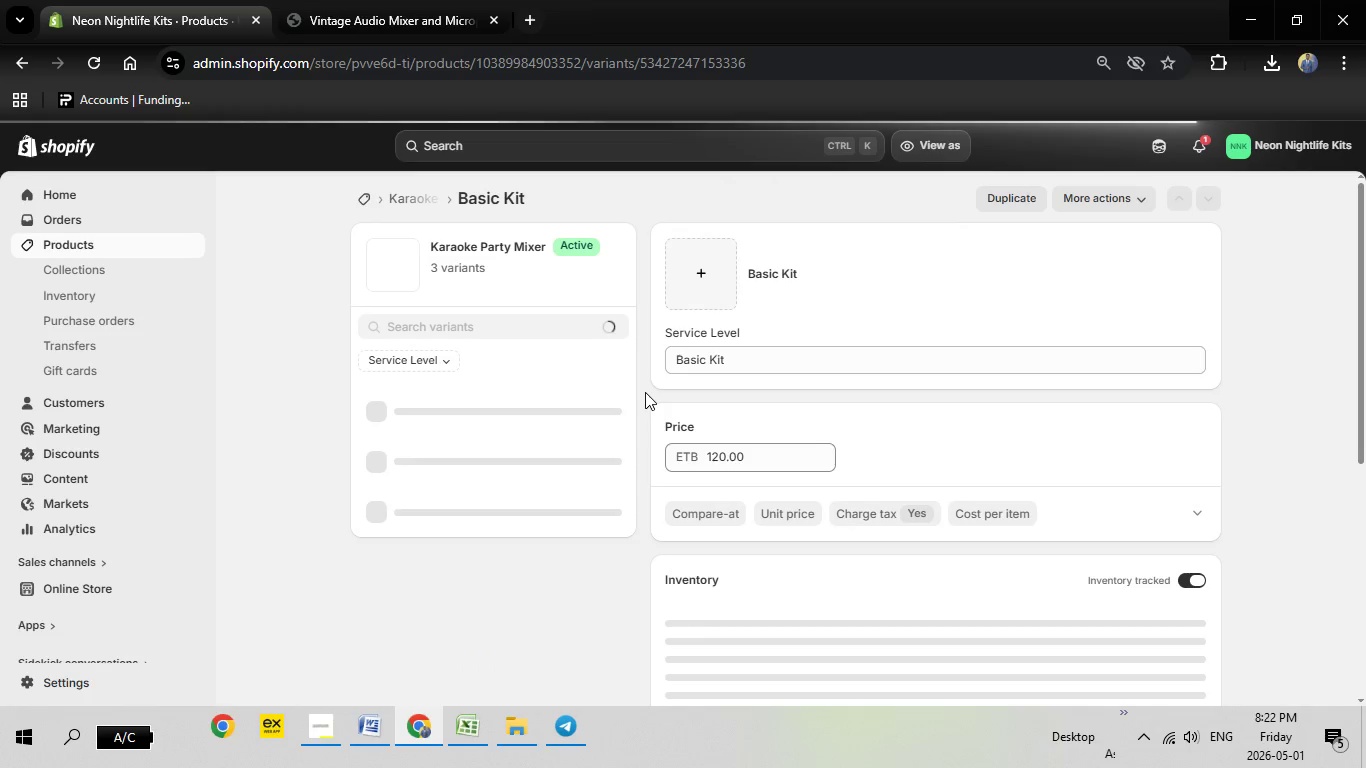 
left_click_drag(start_coordinate=[783, 455], to_coordinate=[677, 451])
 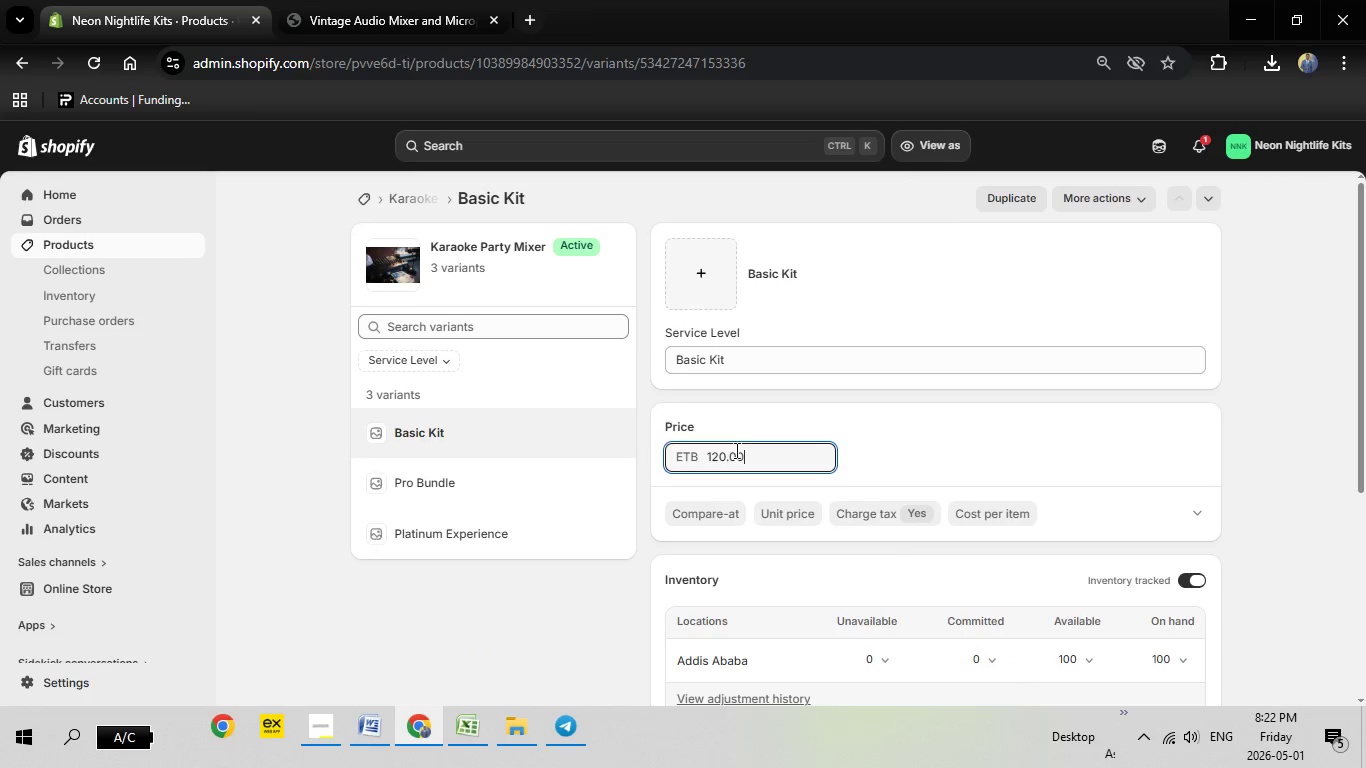 
left_click_drag(start_coordinate=[755, 461], to_coordinate=[693, 464])
 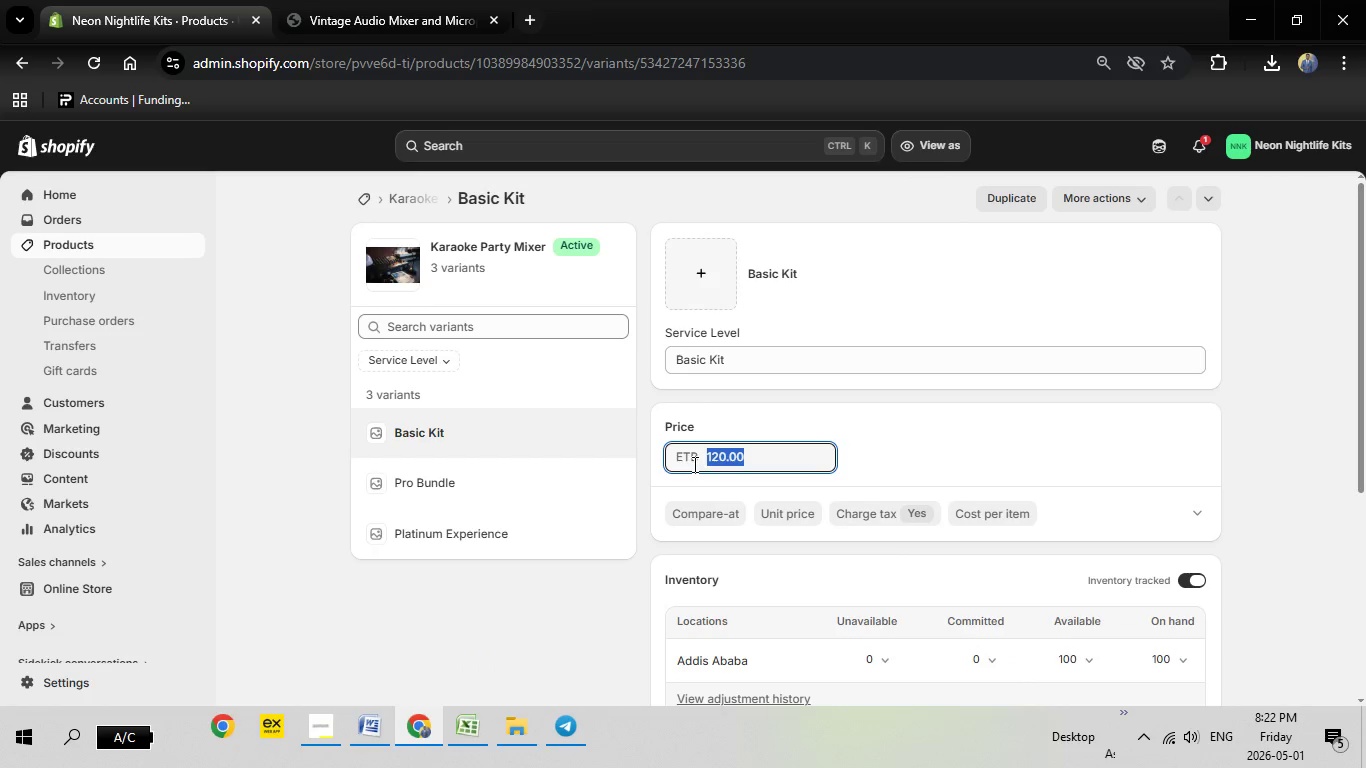 
type(68)
 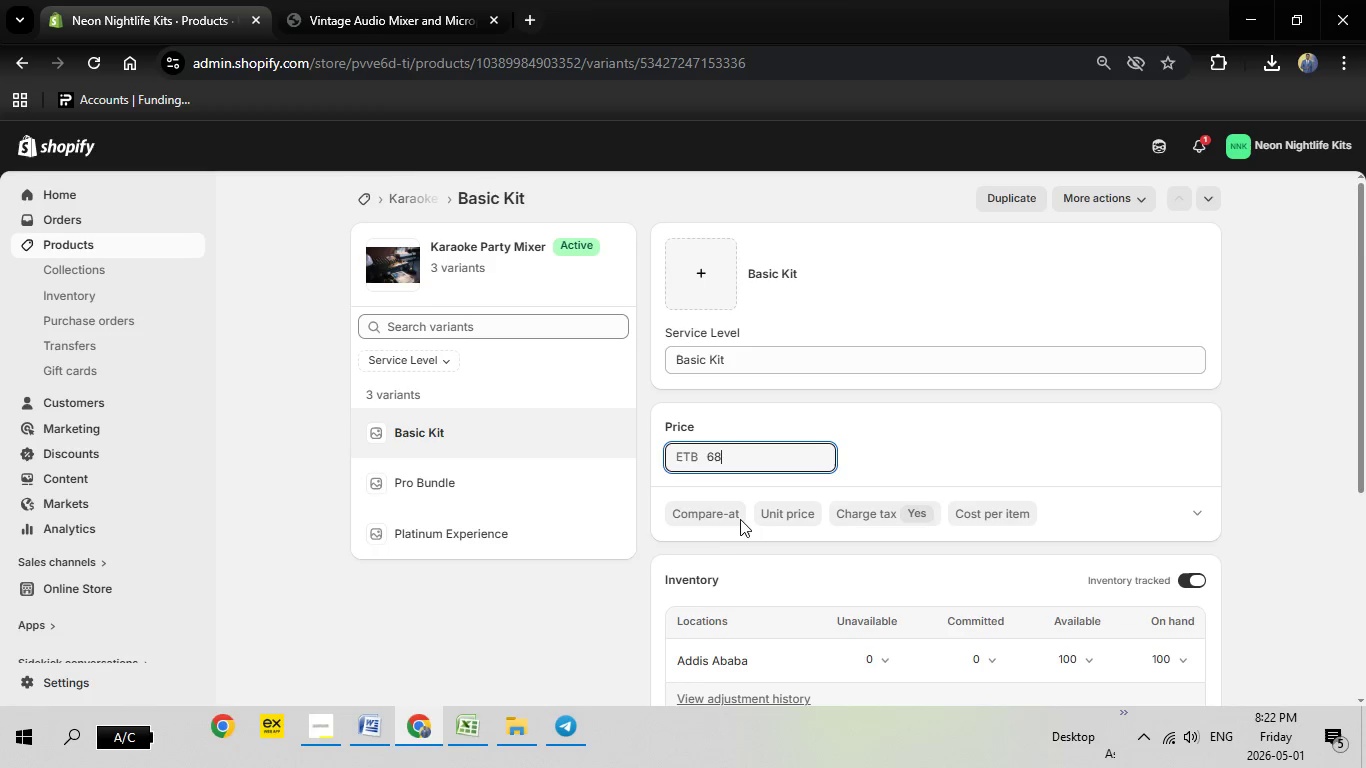 
scroll: coordinate [743, 521], scroll_direction: down, amount: 2.0
 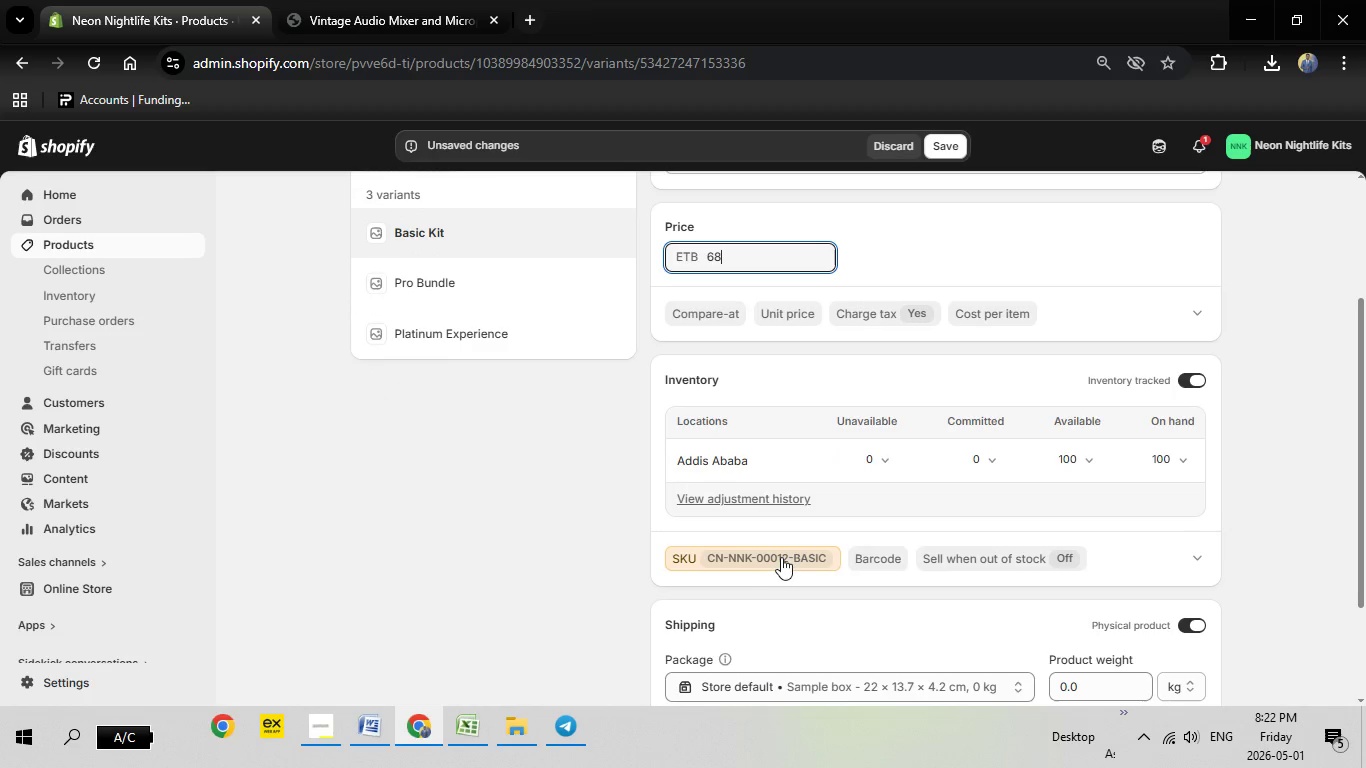 
left_click([783, 556])
 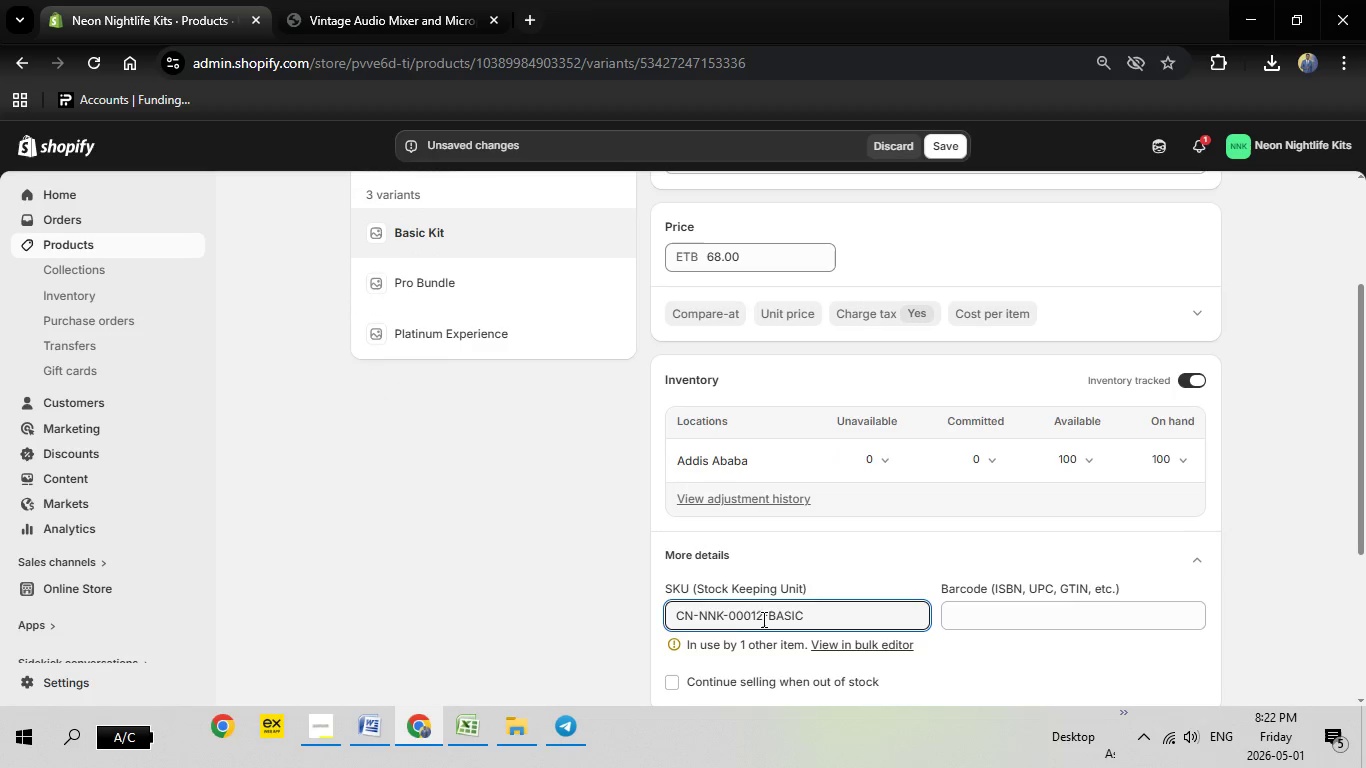 
left_click([764, 619])
 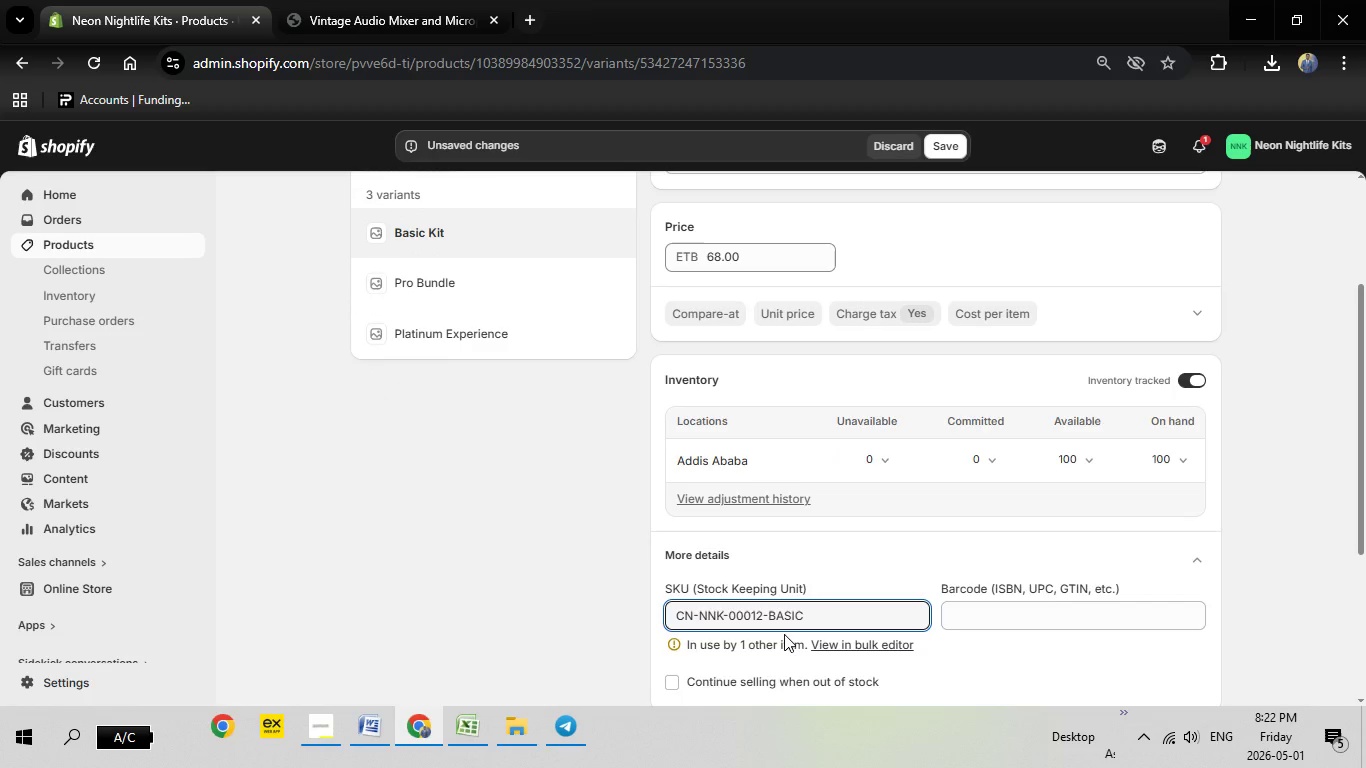 
key(Backspace)
 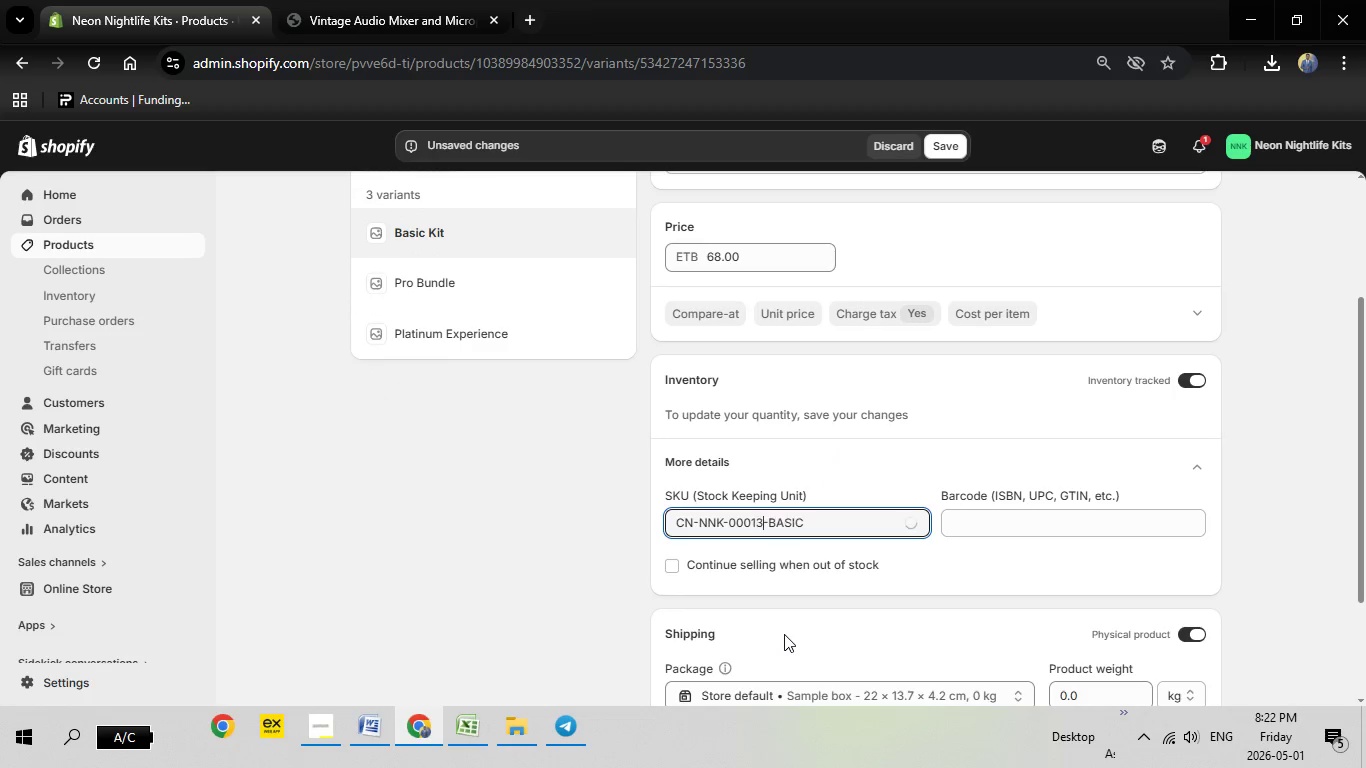 
key(3)
 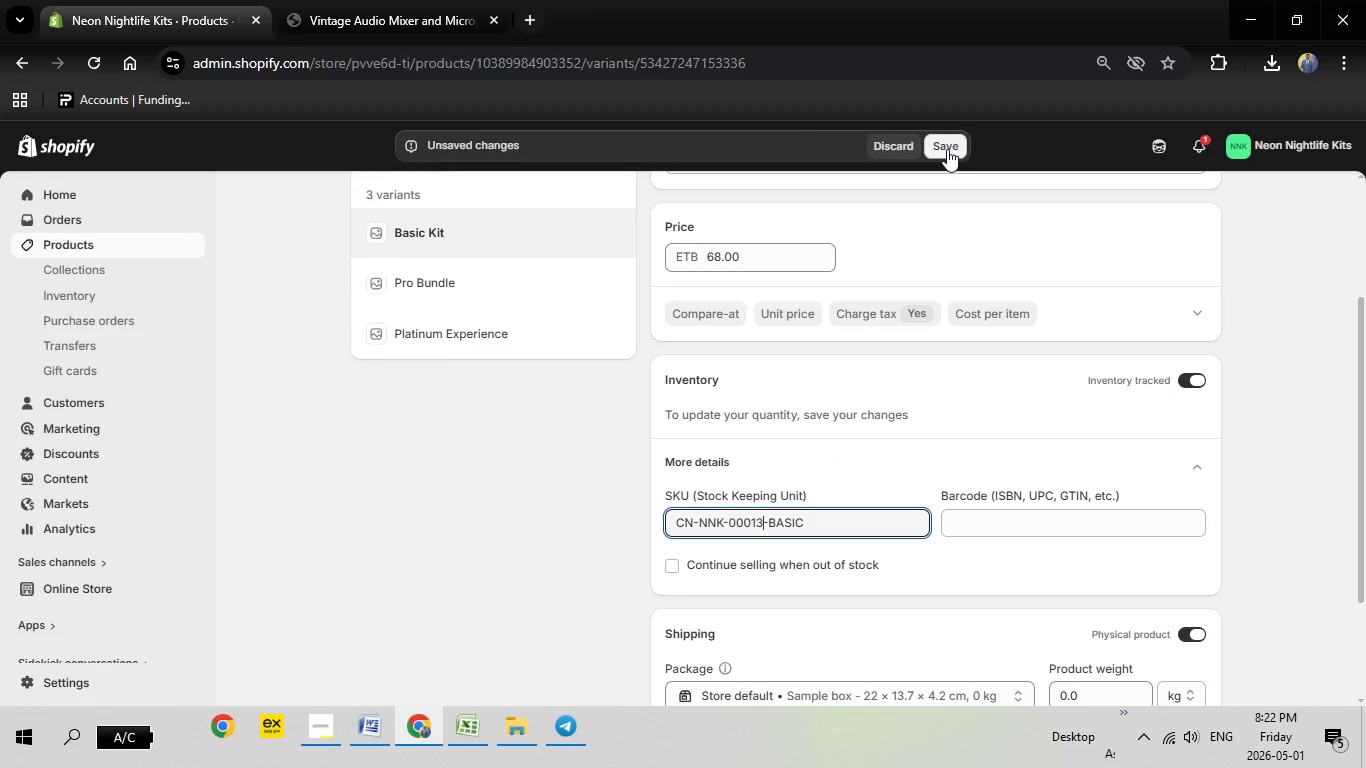 
left_click([947, 149])
 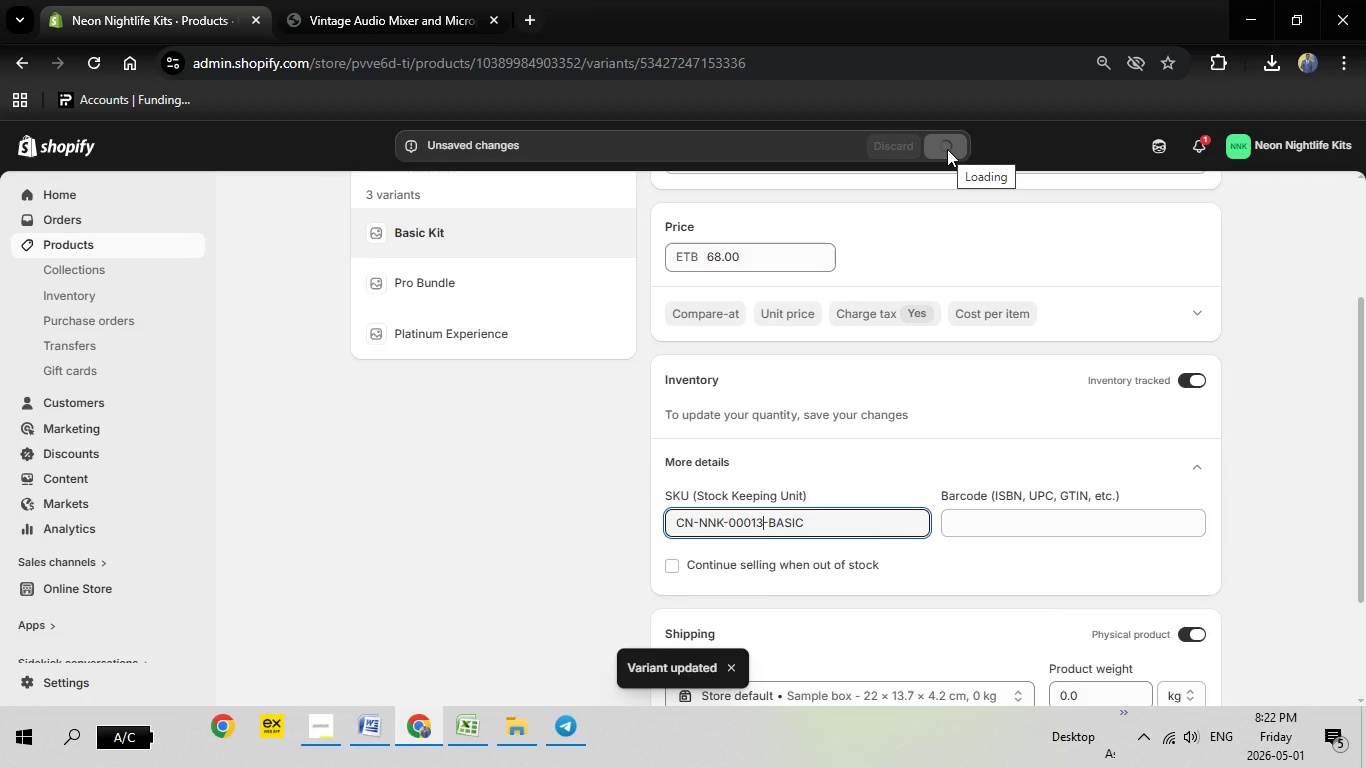 
wait(10.09)
 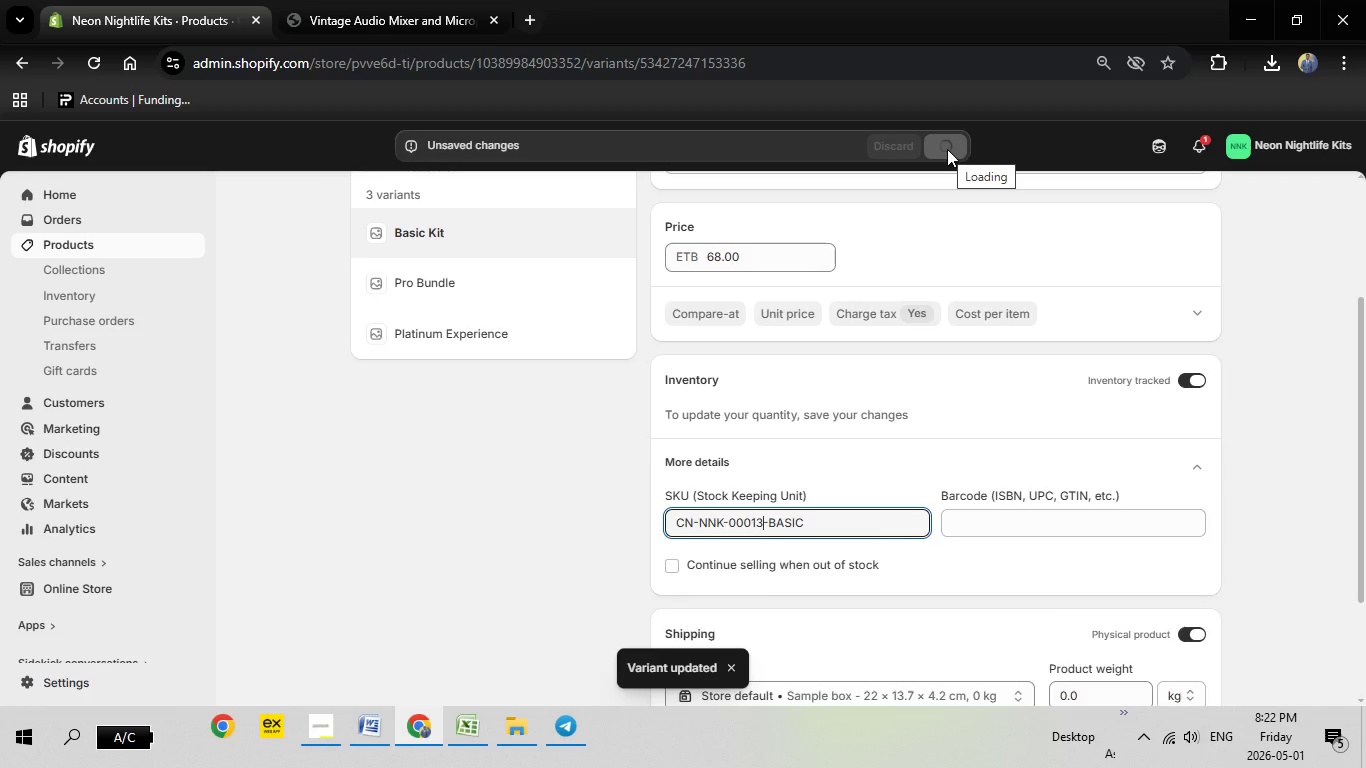 
left_click([426, 275])
 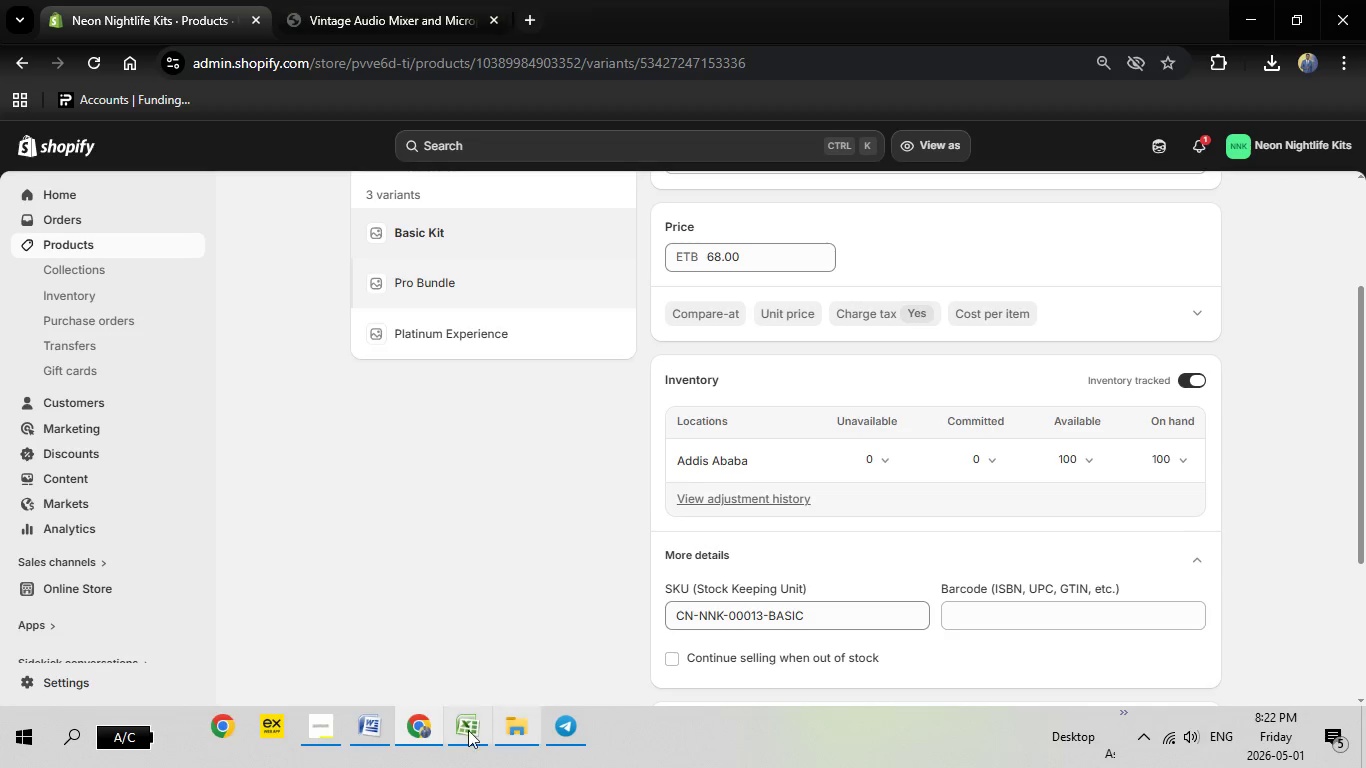 
left_click([469, 733])
 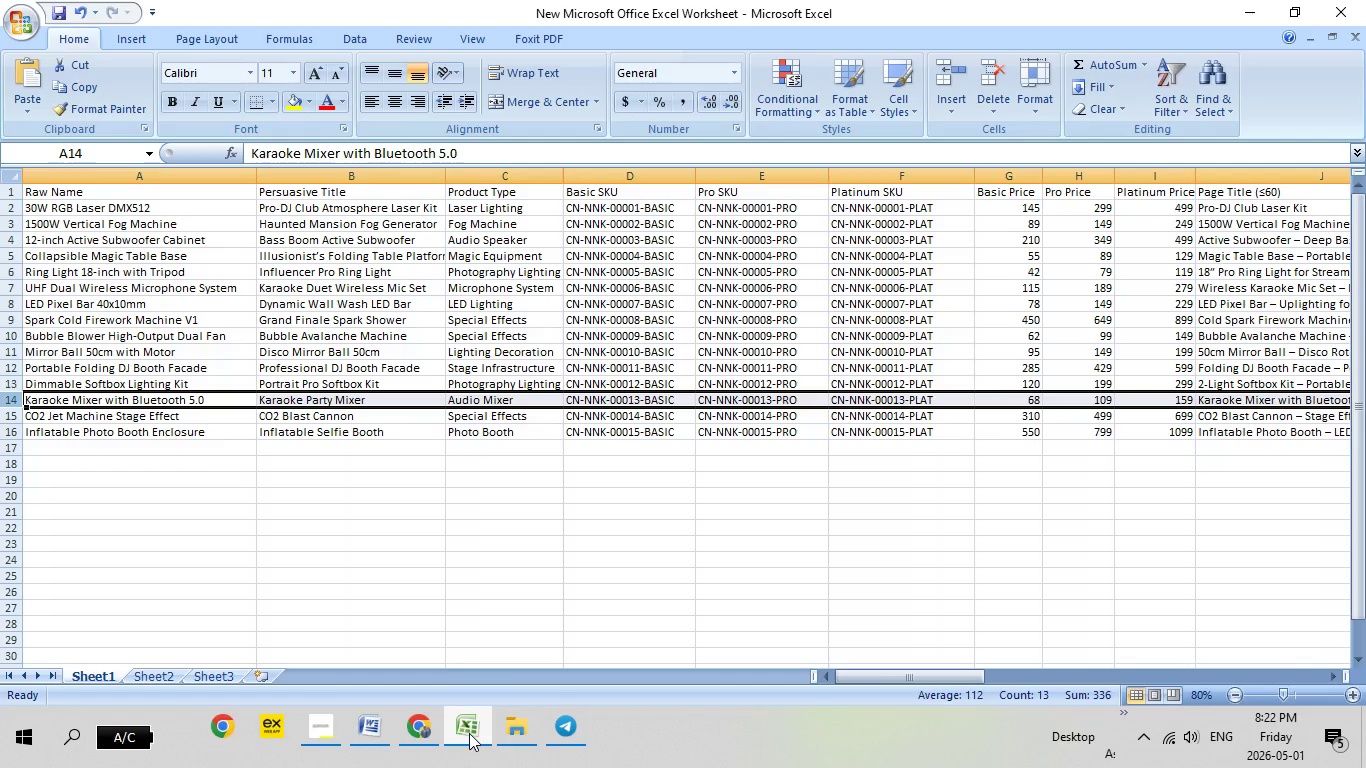 
left_click([469, 733])
 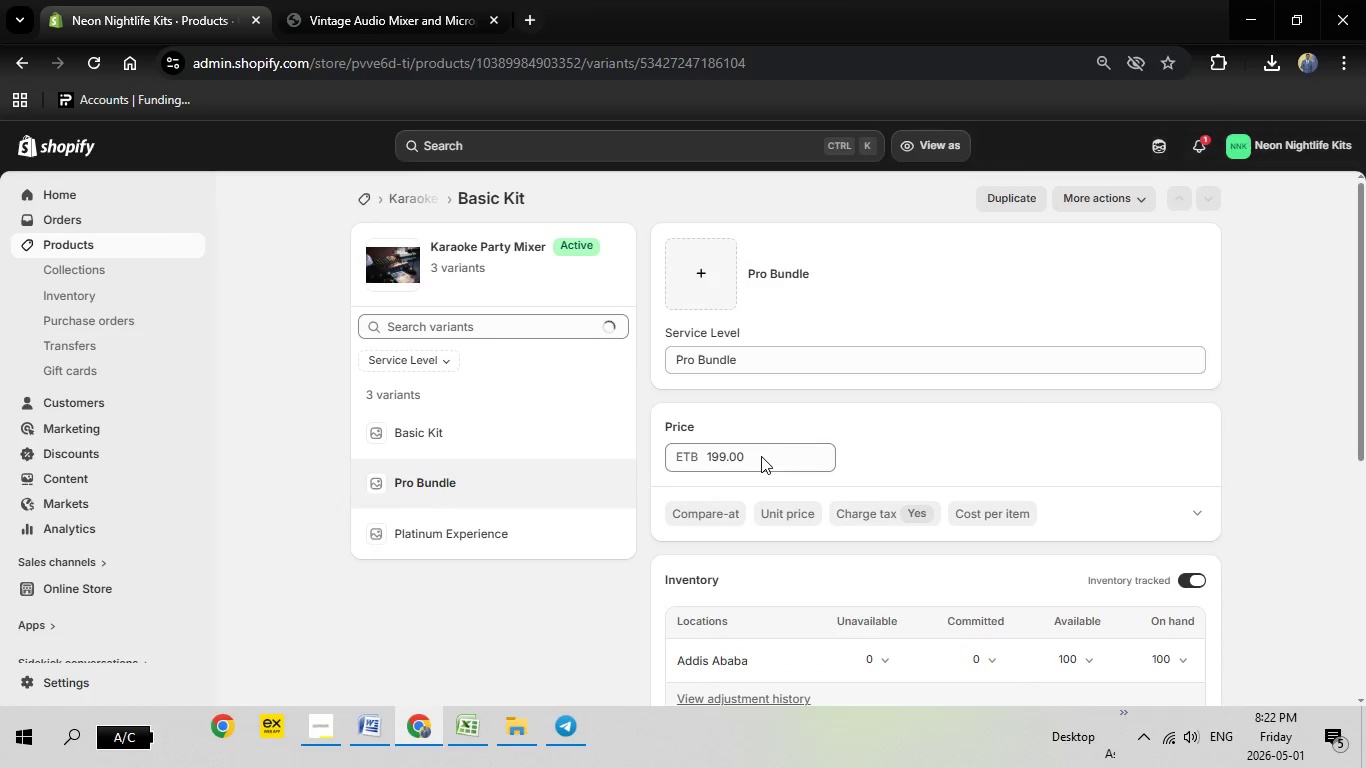 
wait(7.64)
 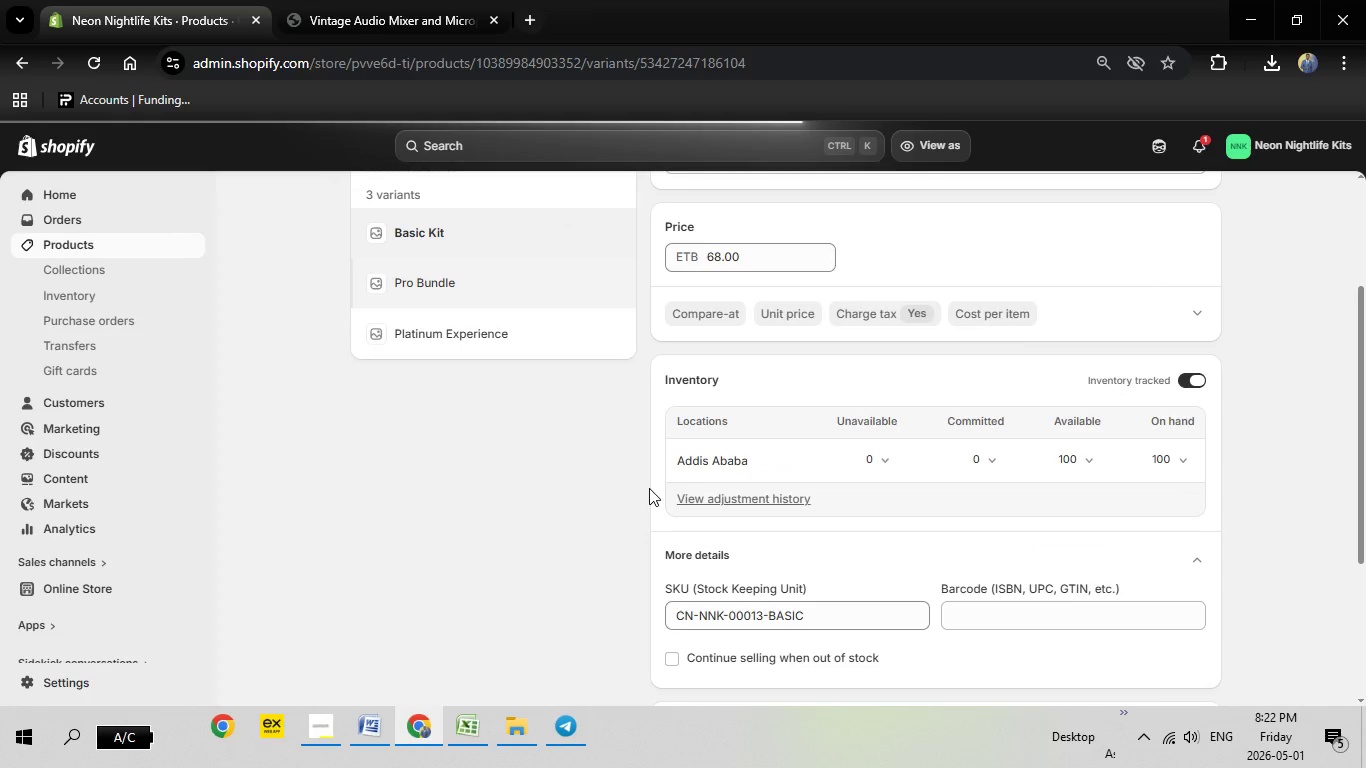 
left_click([718, 458])
 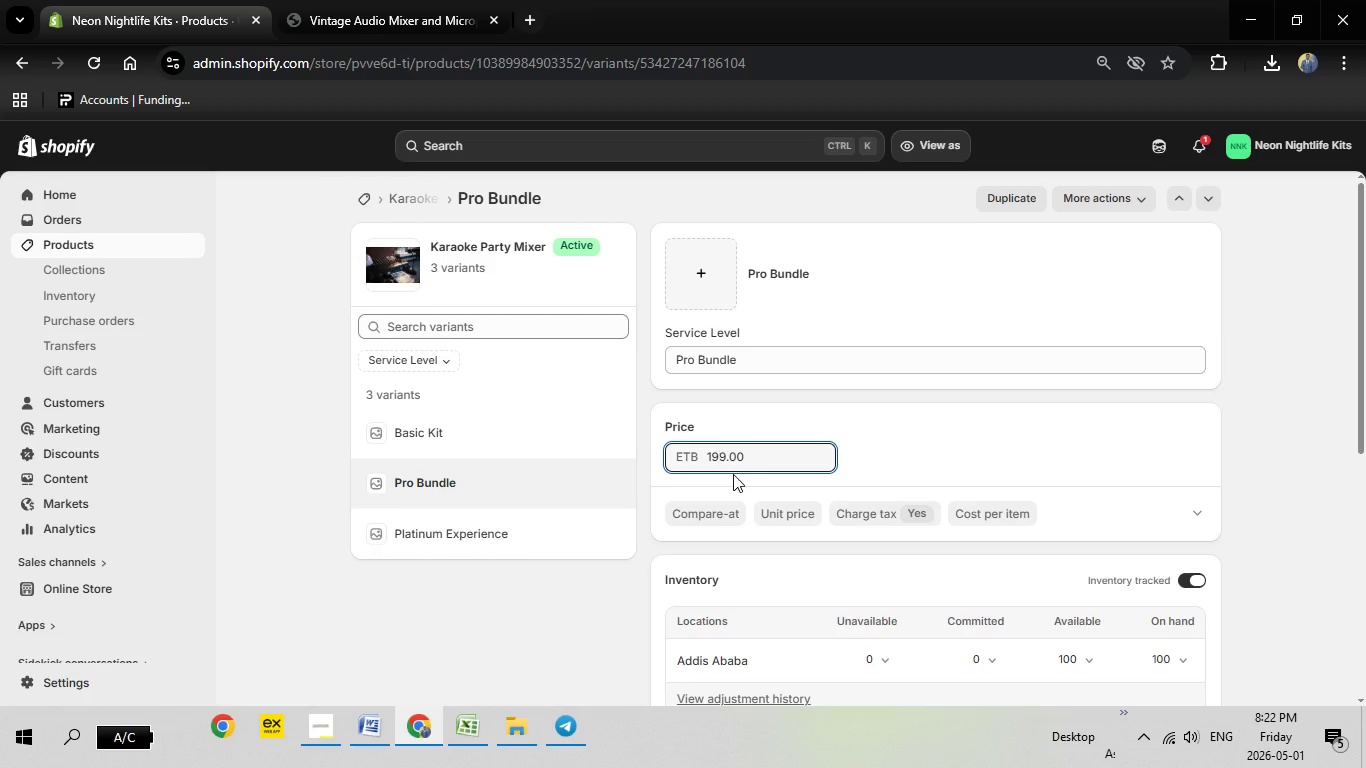 
key(Backspace)
 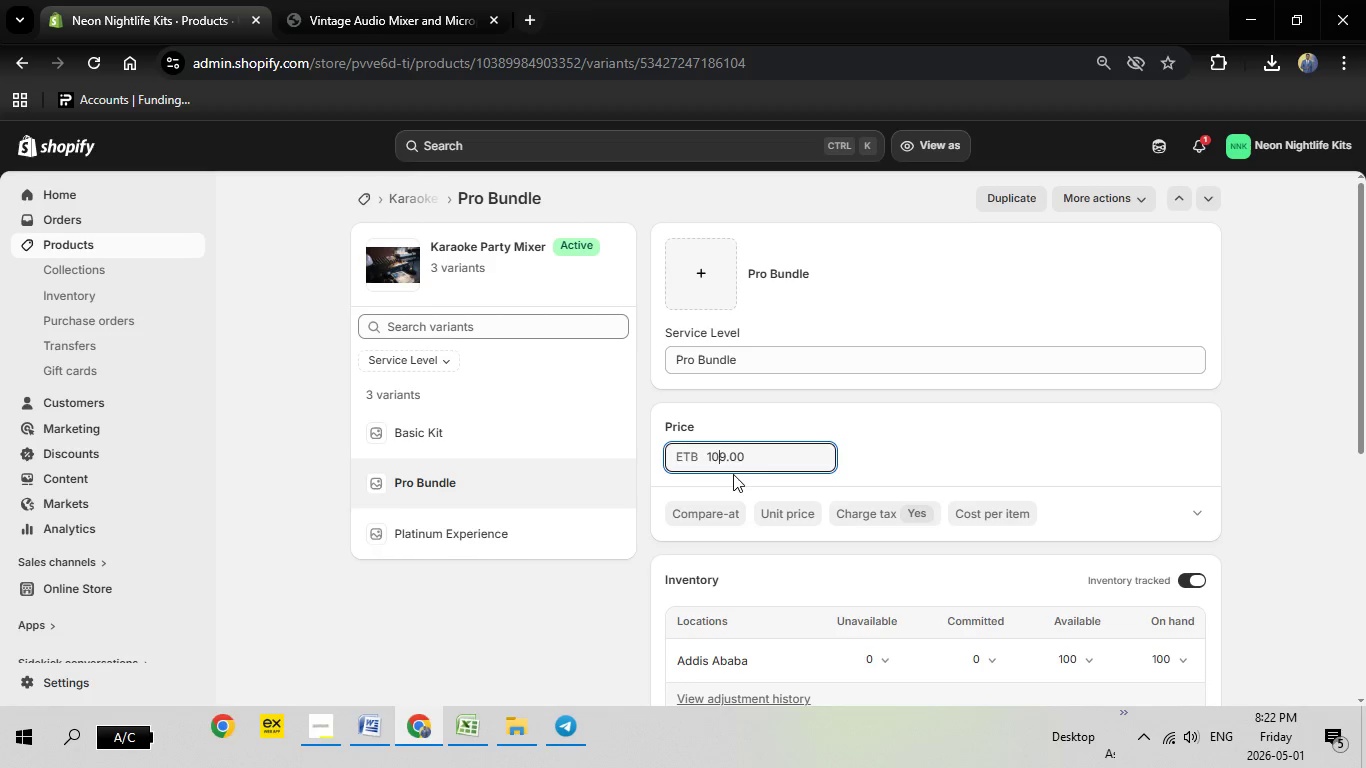 
key(0)
 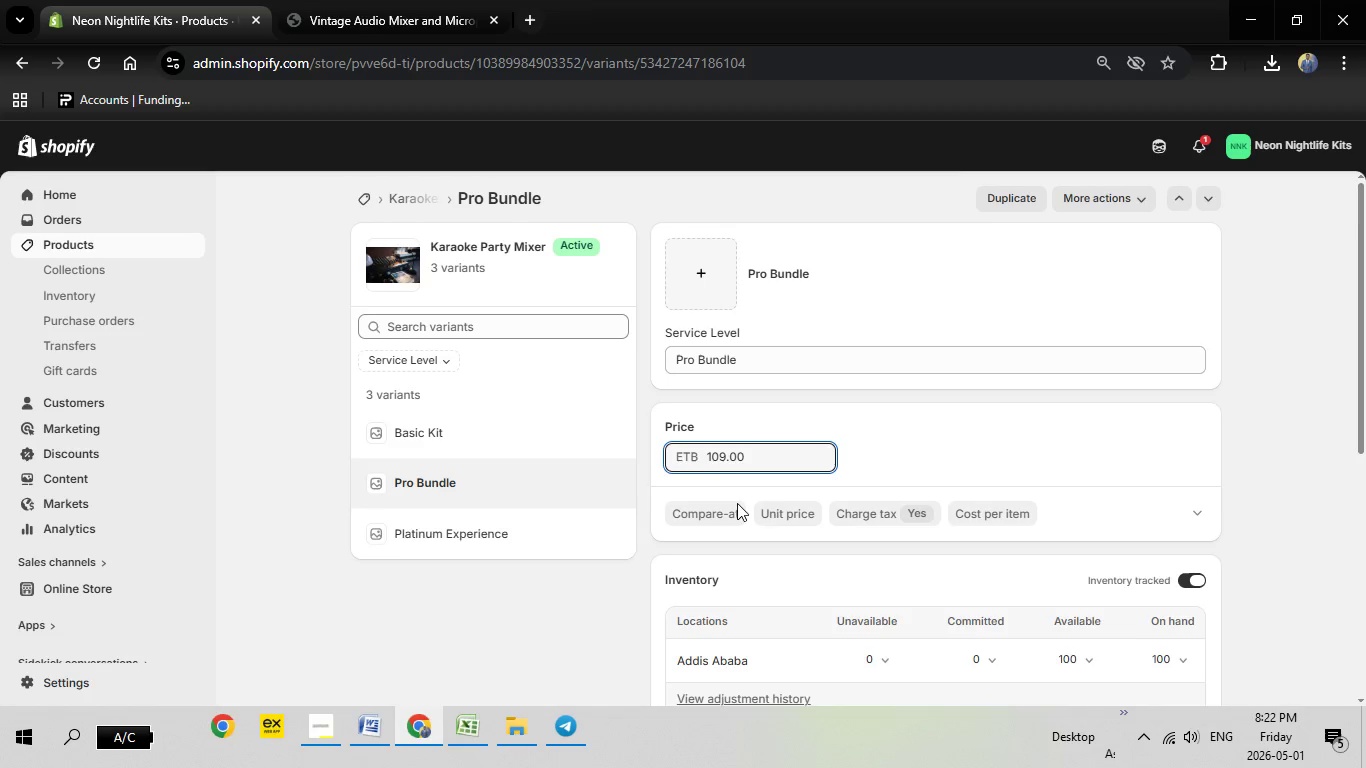 
scroll: coordinate [752, 514], scroll_direction: down, amount: 3.0
 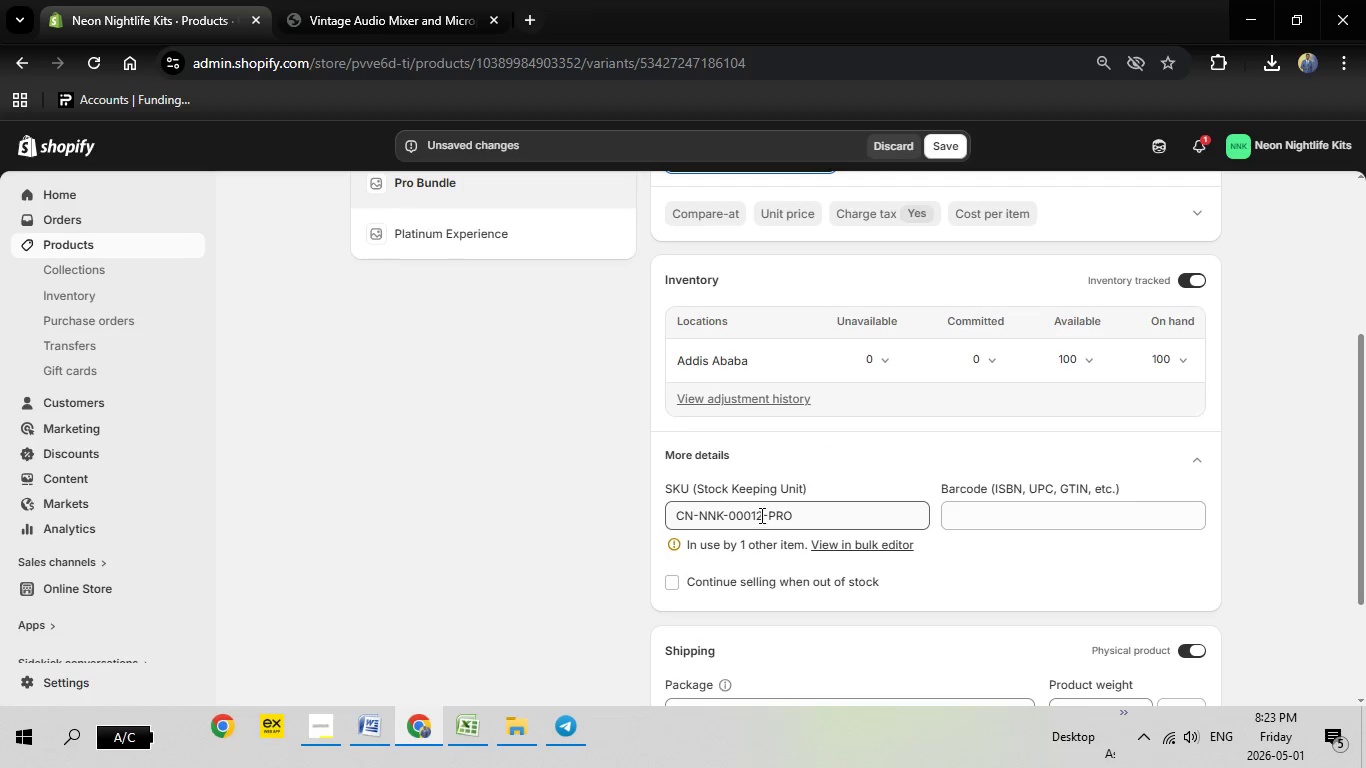 
left_click([760, 515])
 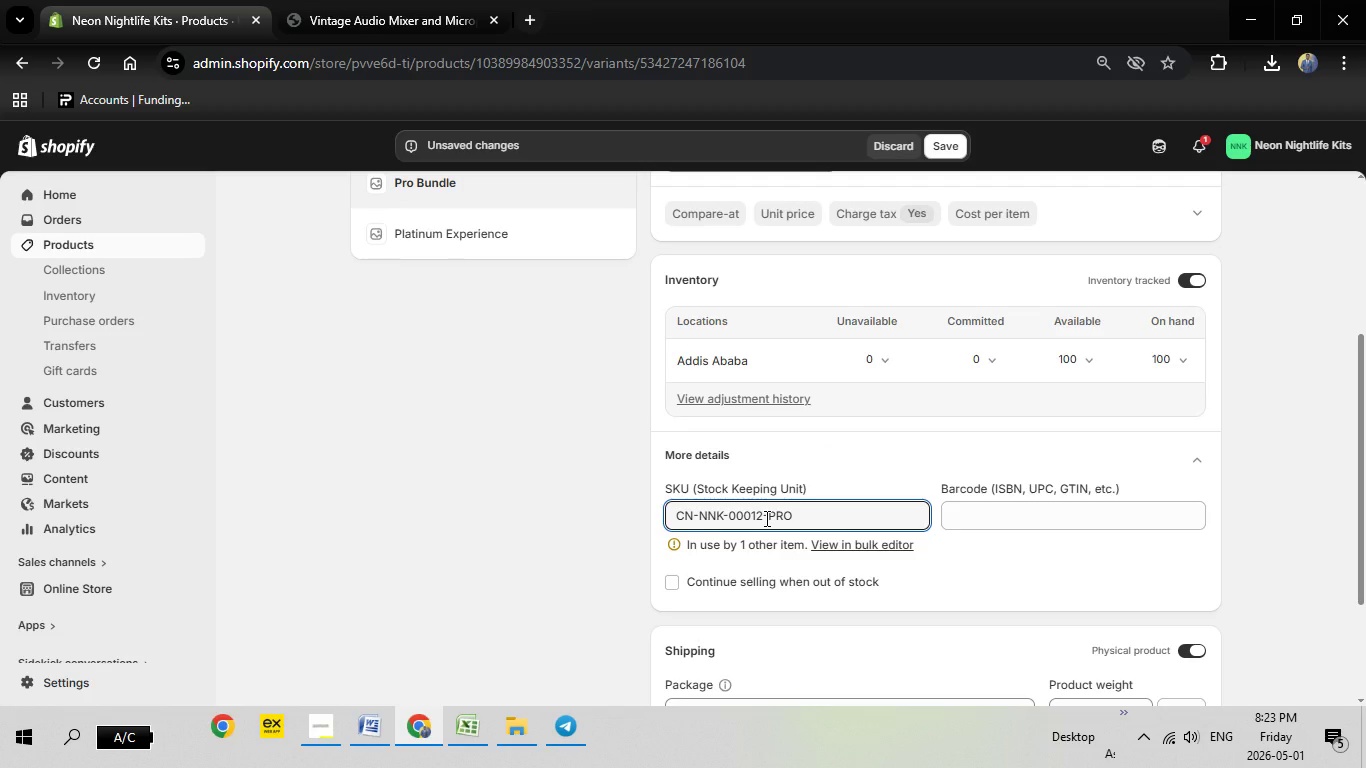 
key(Backspace)
 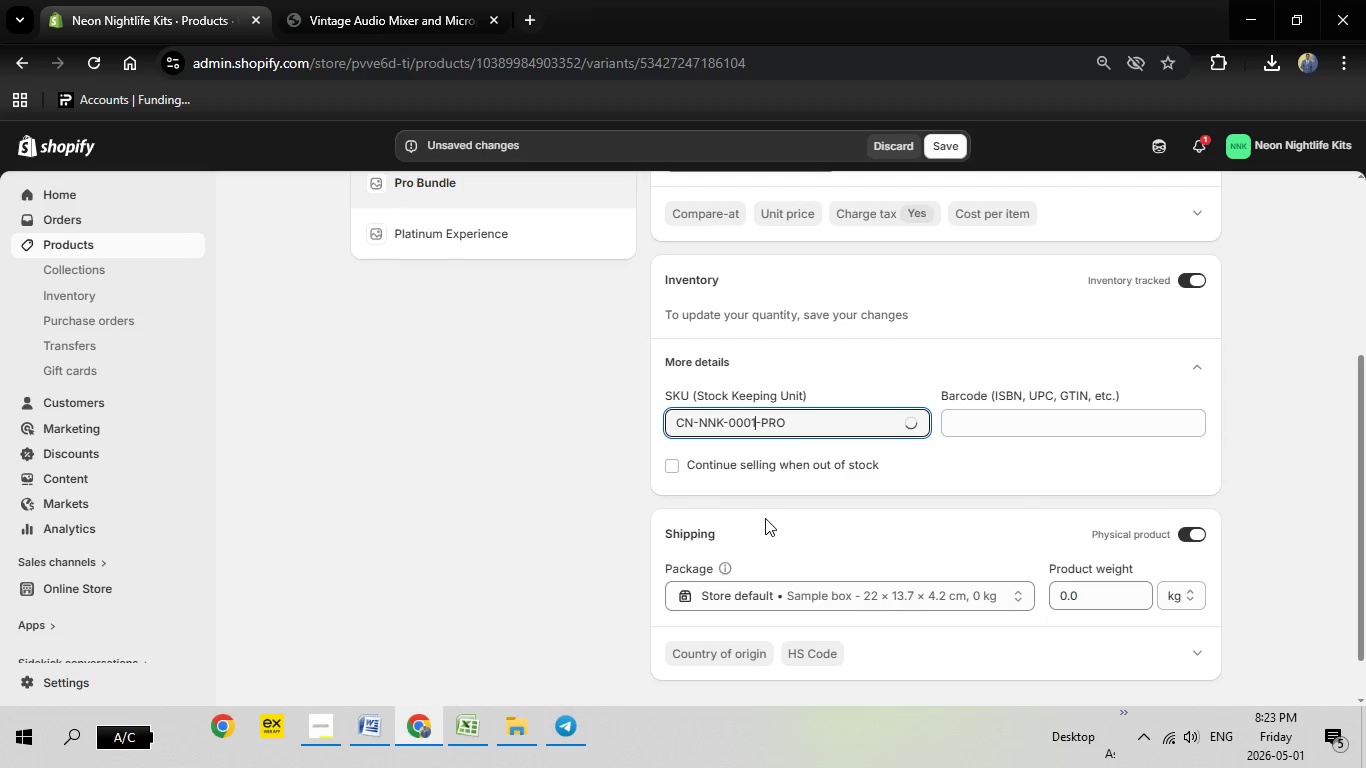 
key(3)
 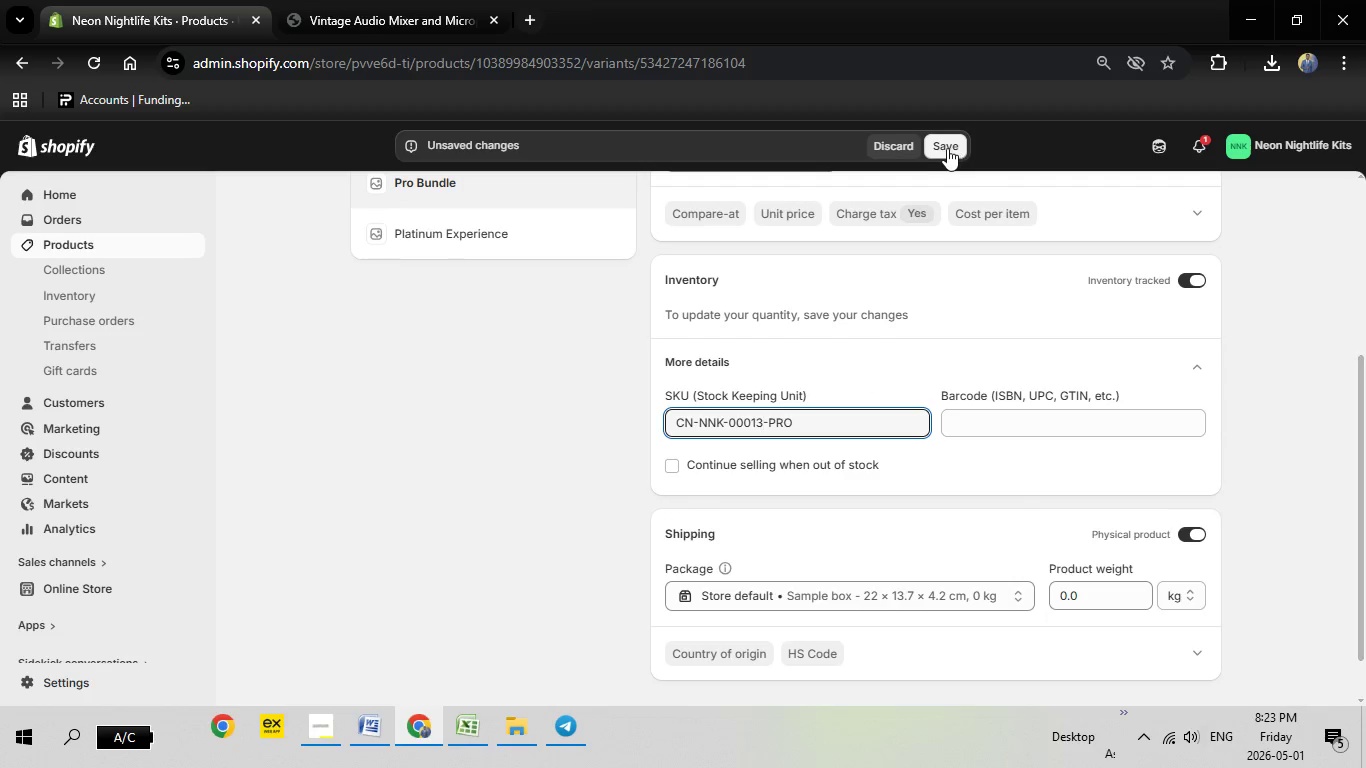 
left_click([935, 153])
 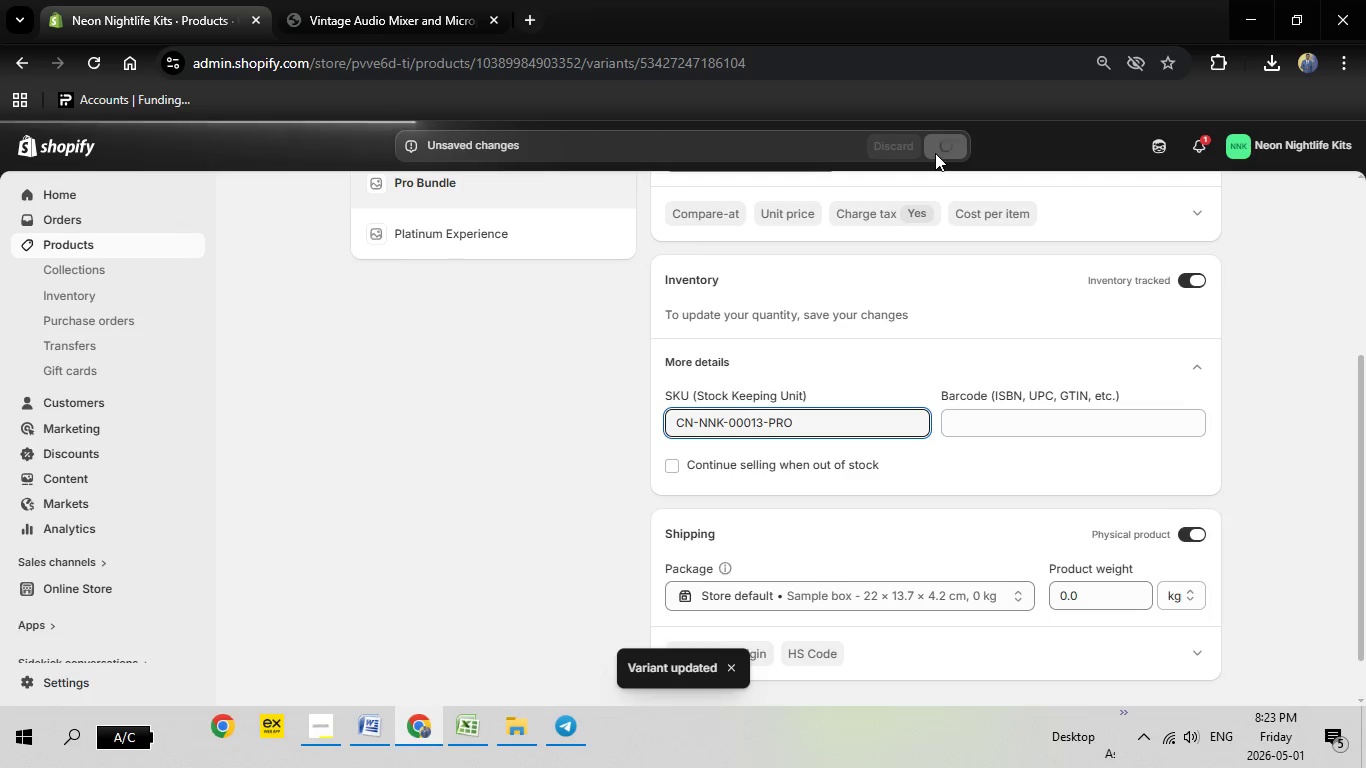 
wait(6.95)
 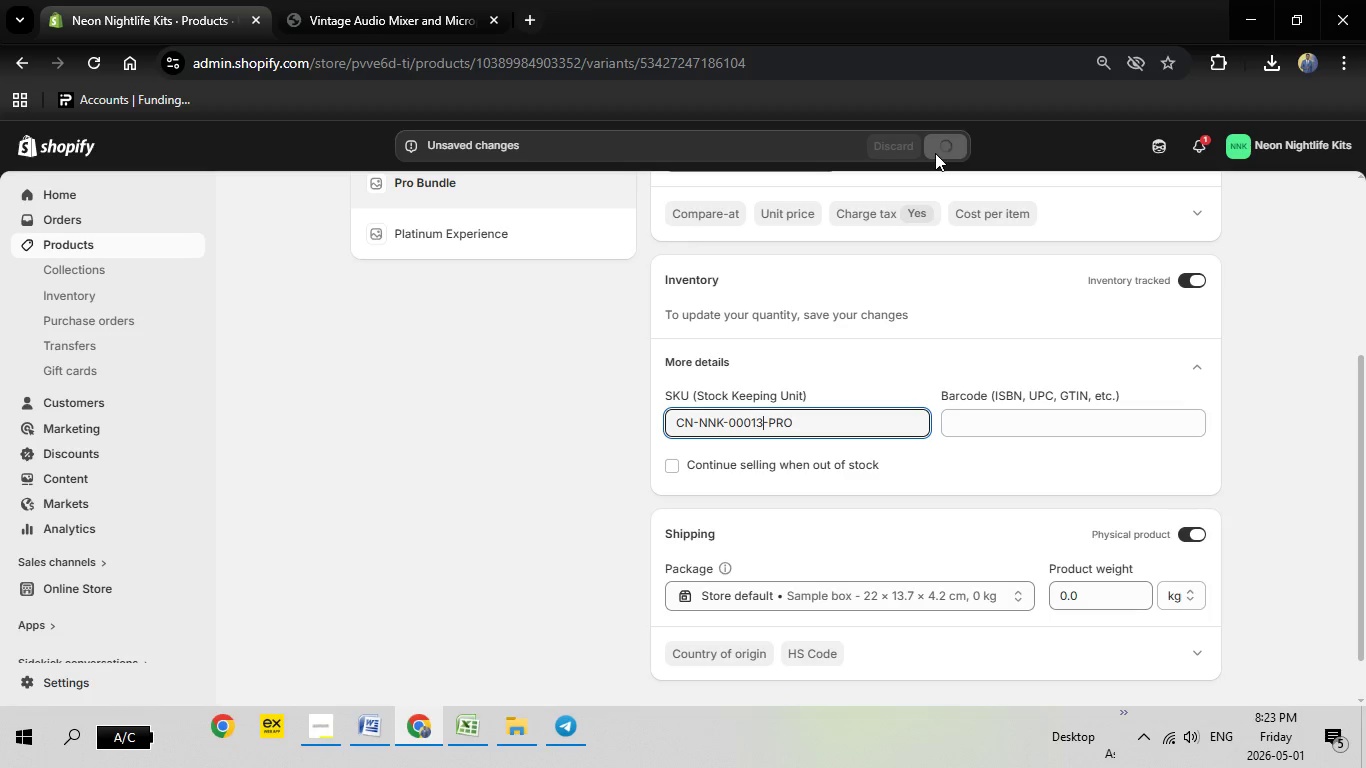 
scroll: coordinate [595, 309], scroll_direction: up, amount: 2.0
 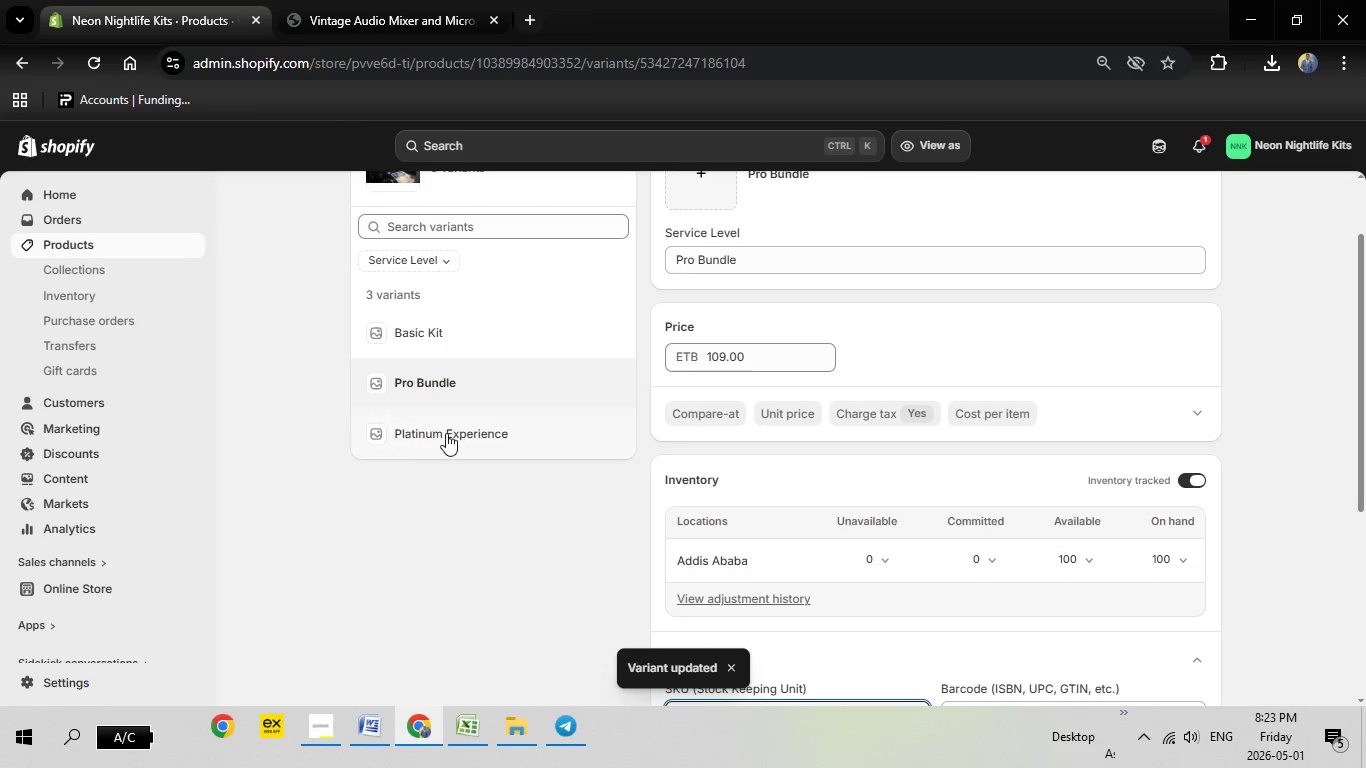 
left_click([446, 434])
 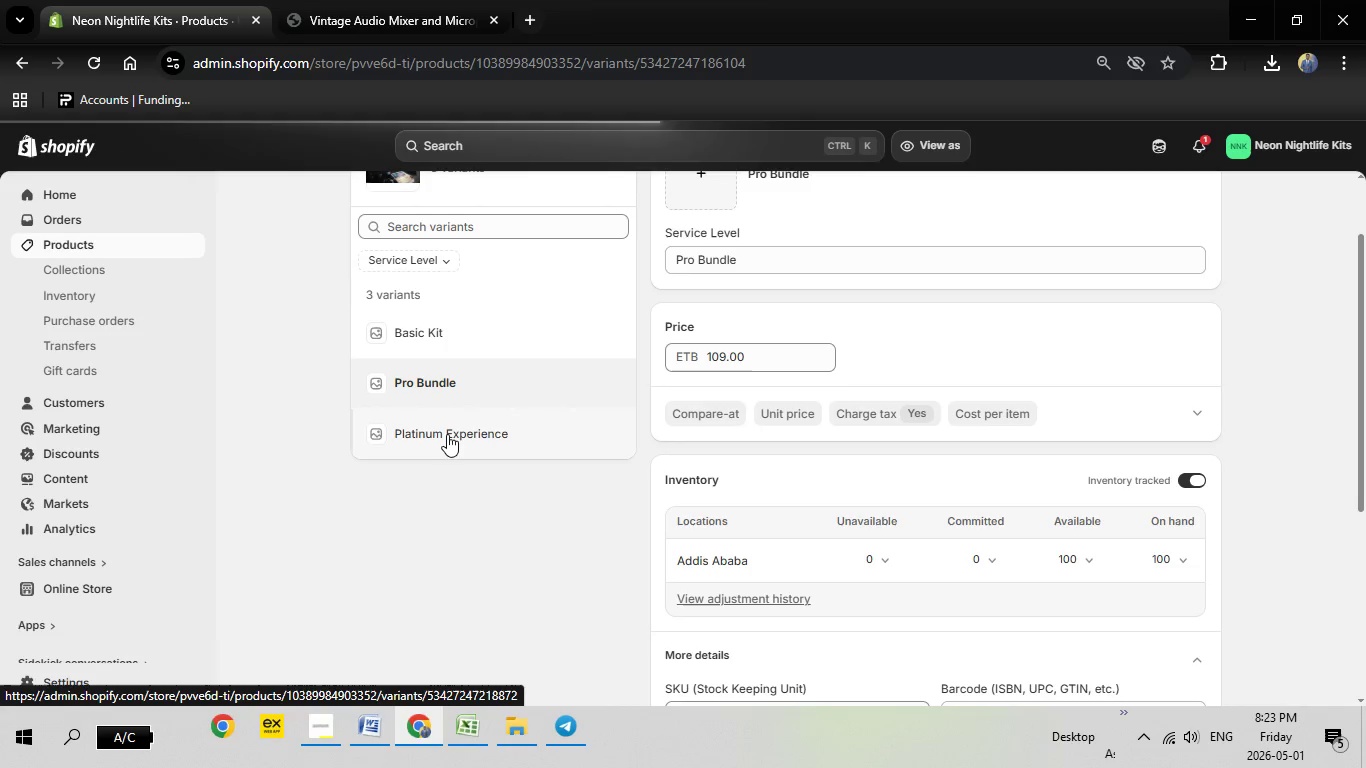 
left_click([366, 0])
 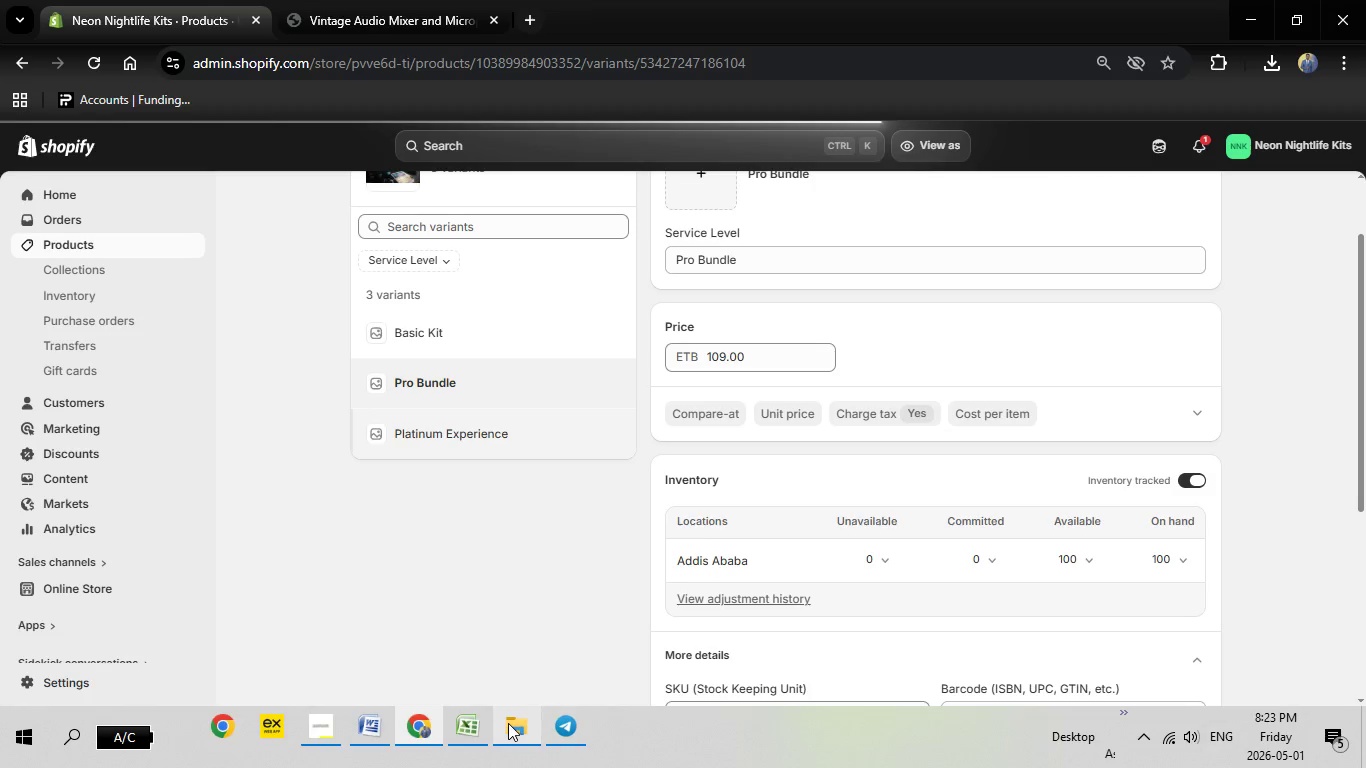 
left_click([476, 719])
 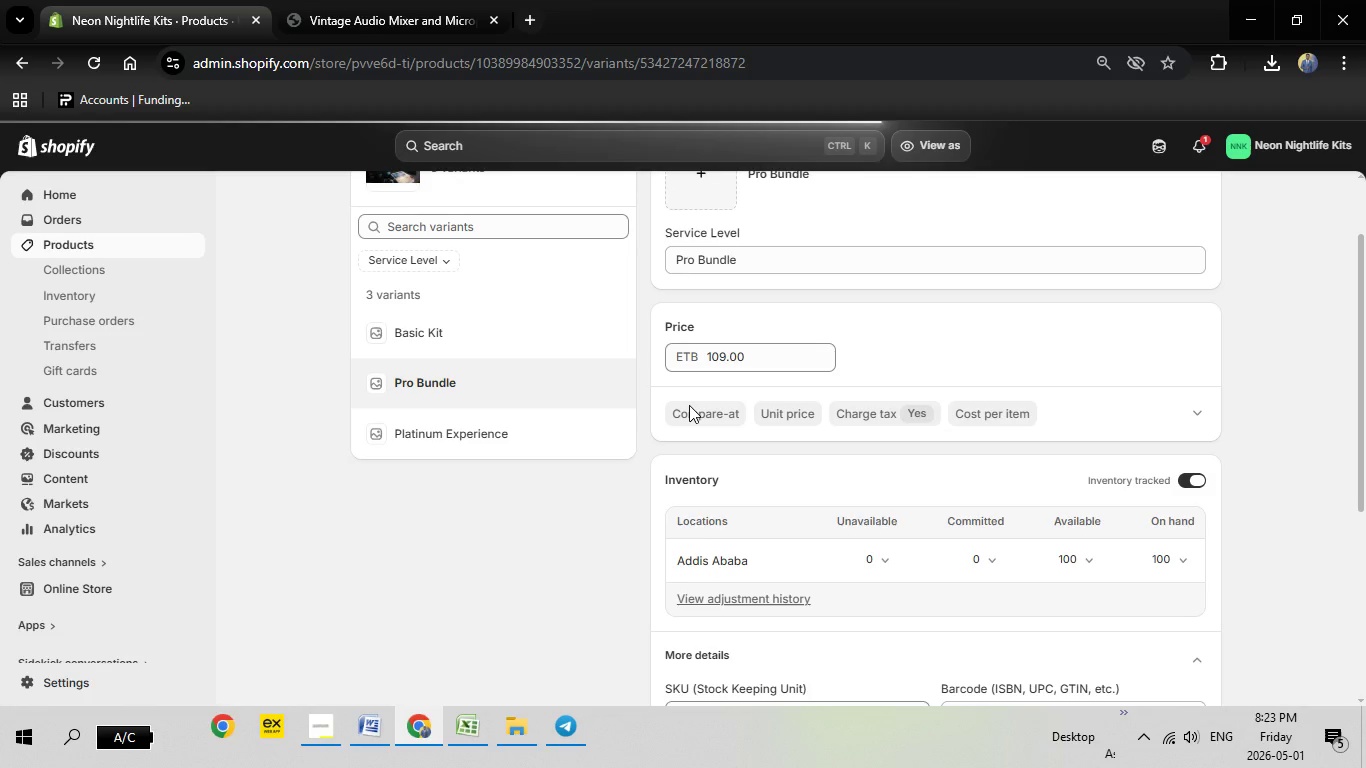 
wait(10.53)
 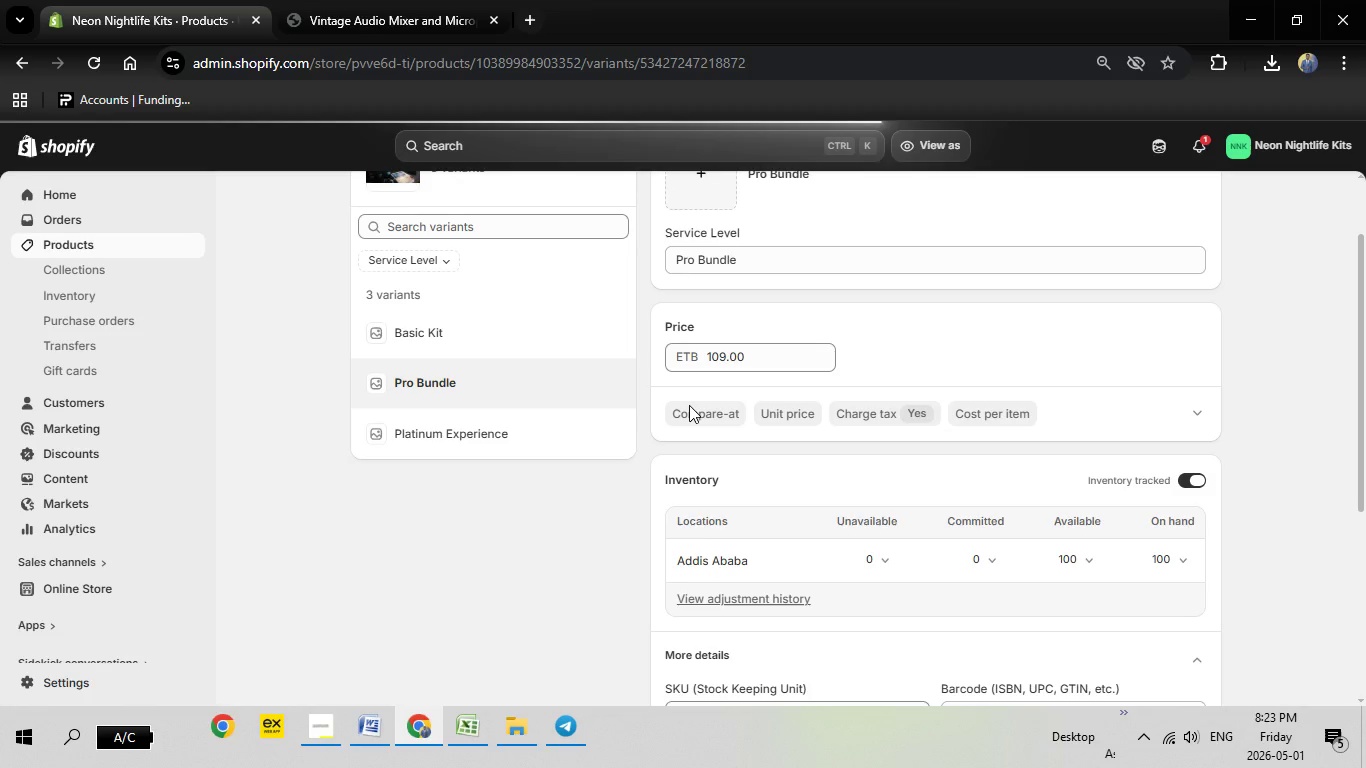 
left_click_drag(start_coordinate=[778, 460], to_coordinate=[688, 459])
 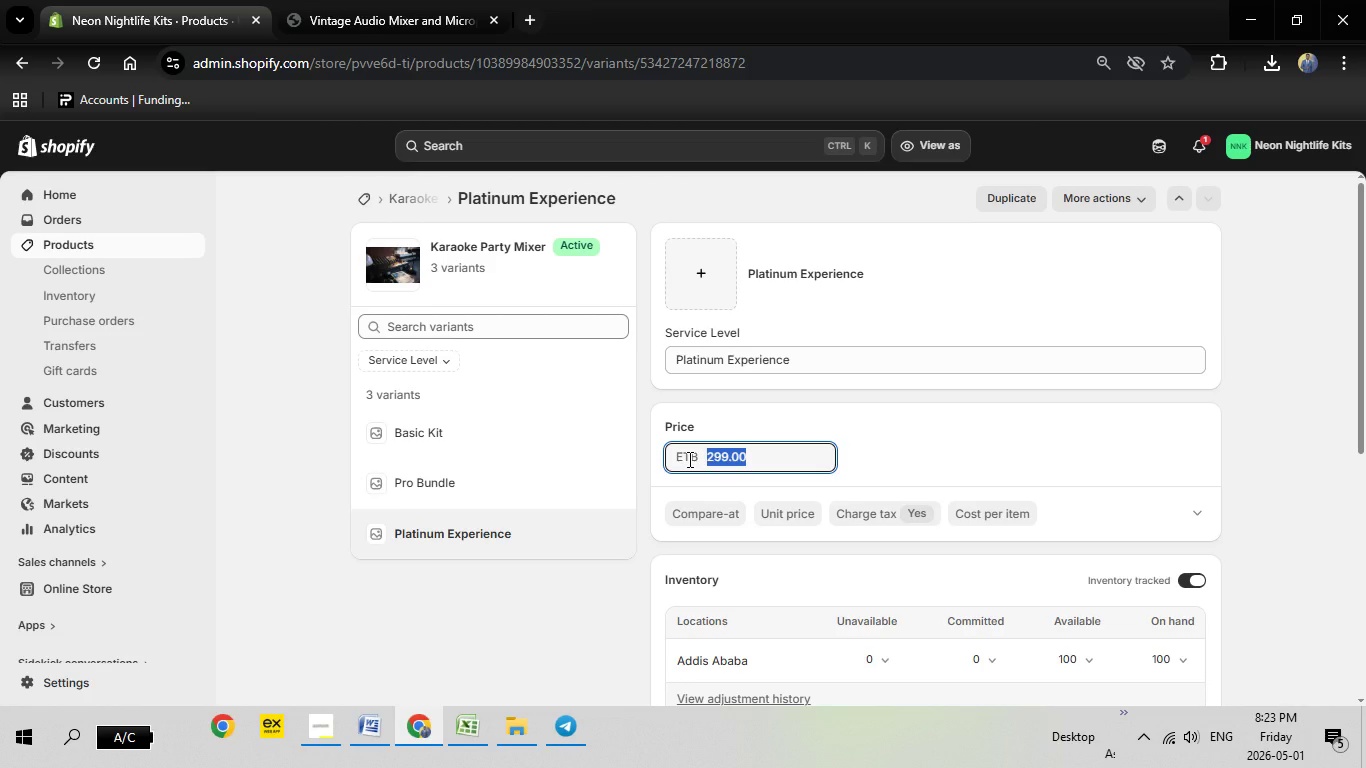 
type(159)
 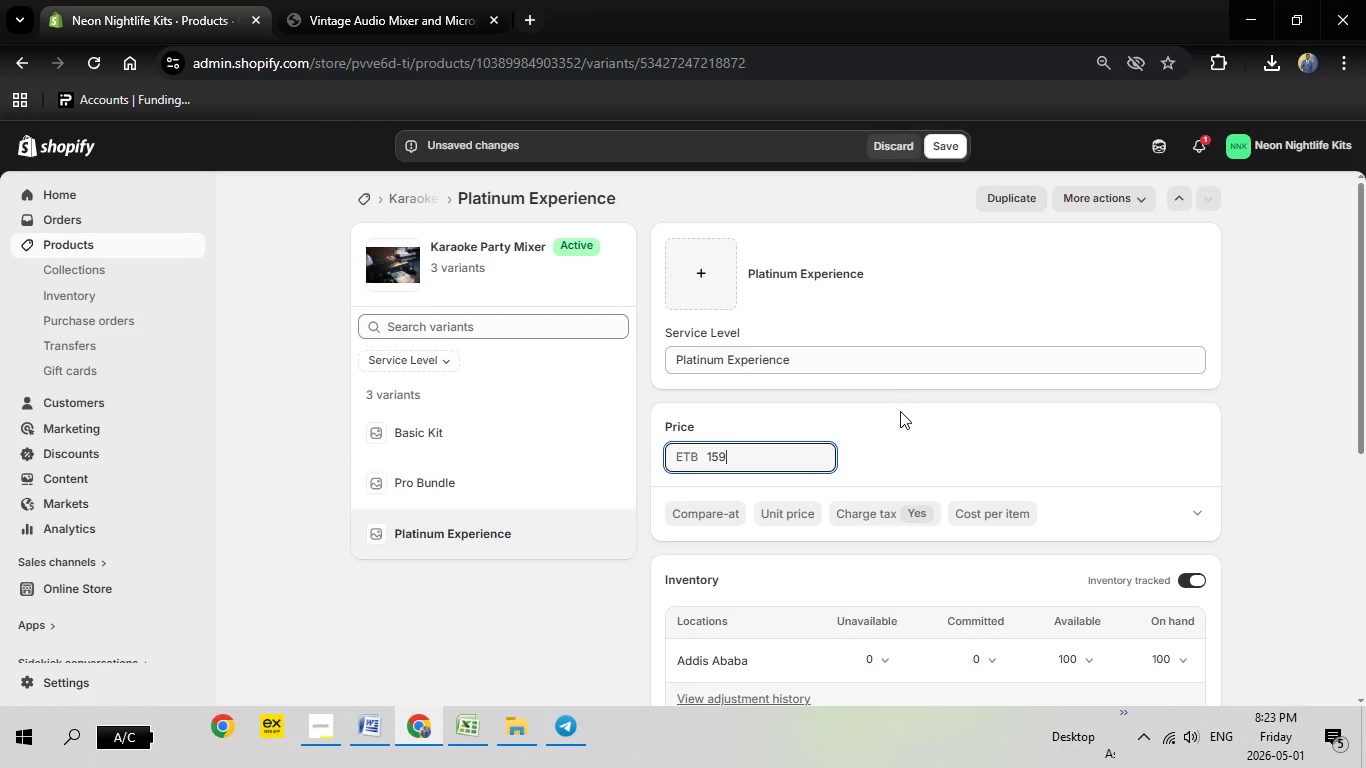 
scroll: coordinate [893, 417], scroll_direction: down, amount: 2.0
 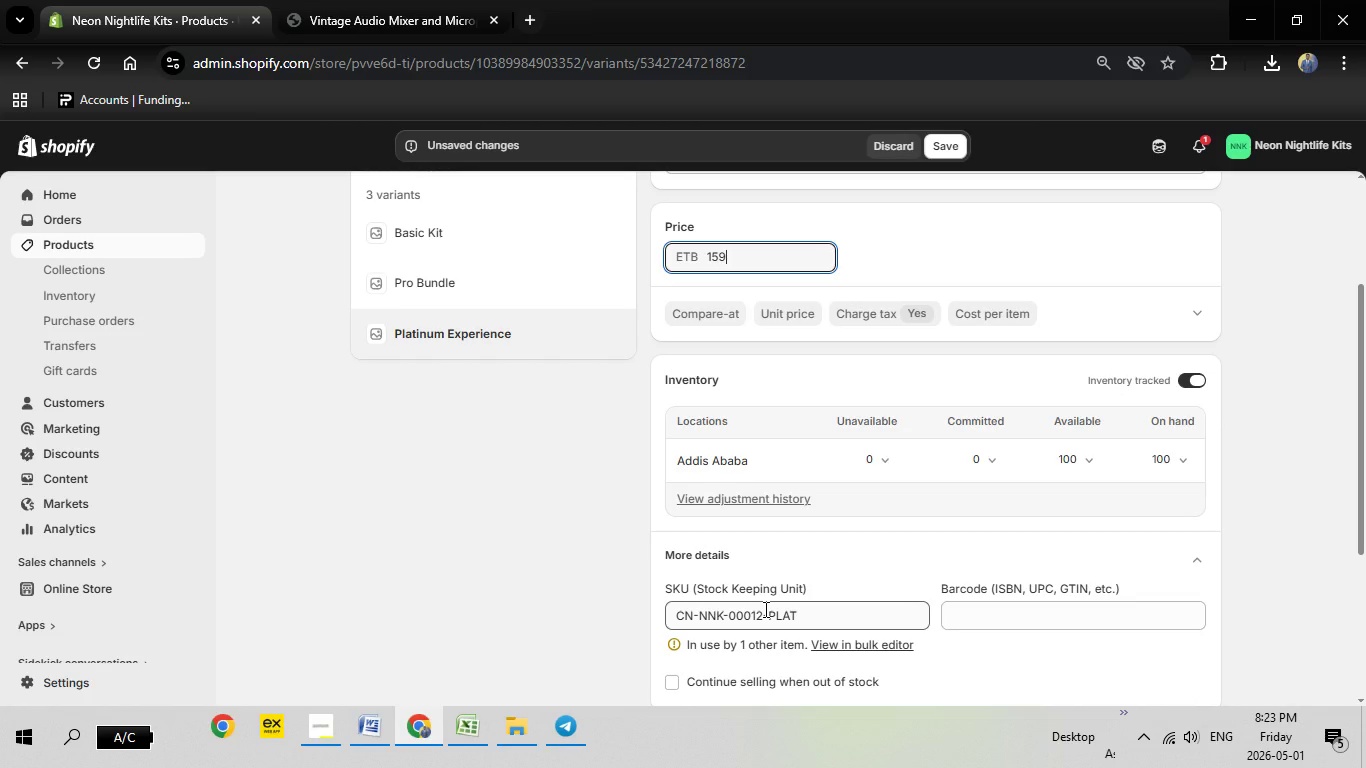 
left_click([764, 609])
 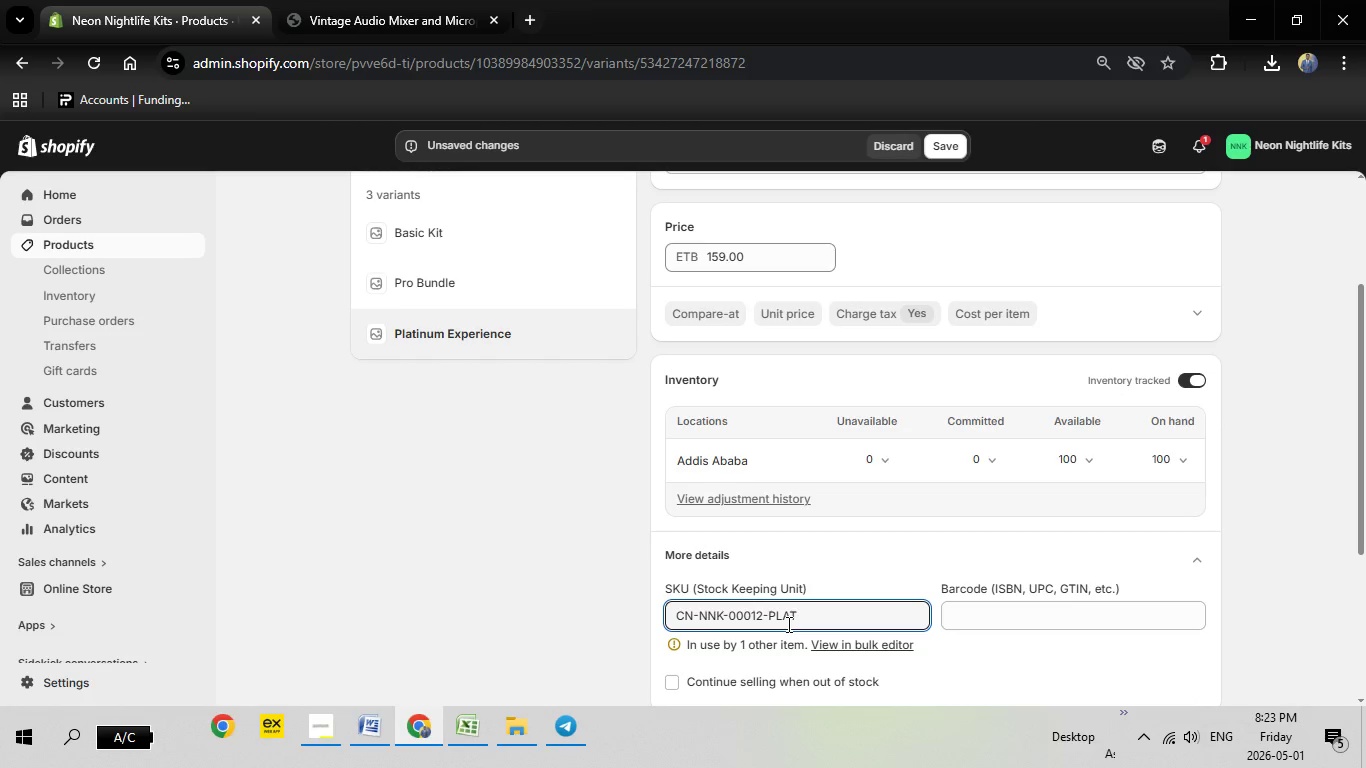 
key(Backspace)
 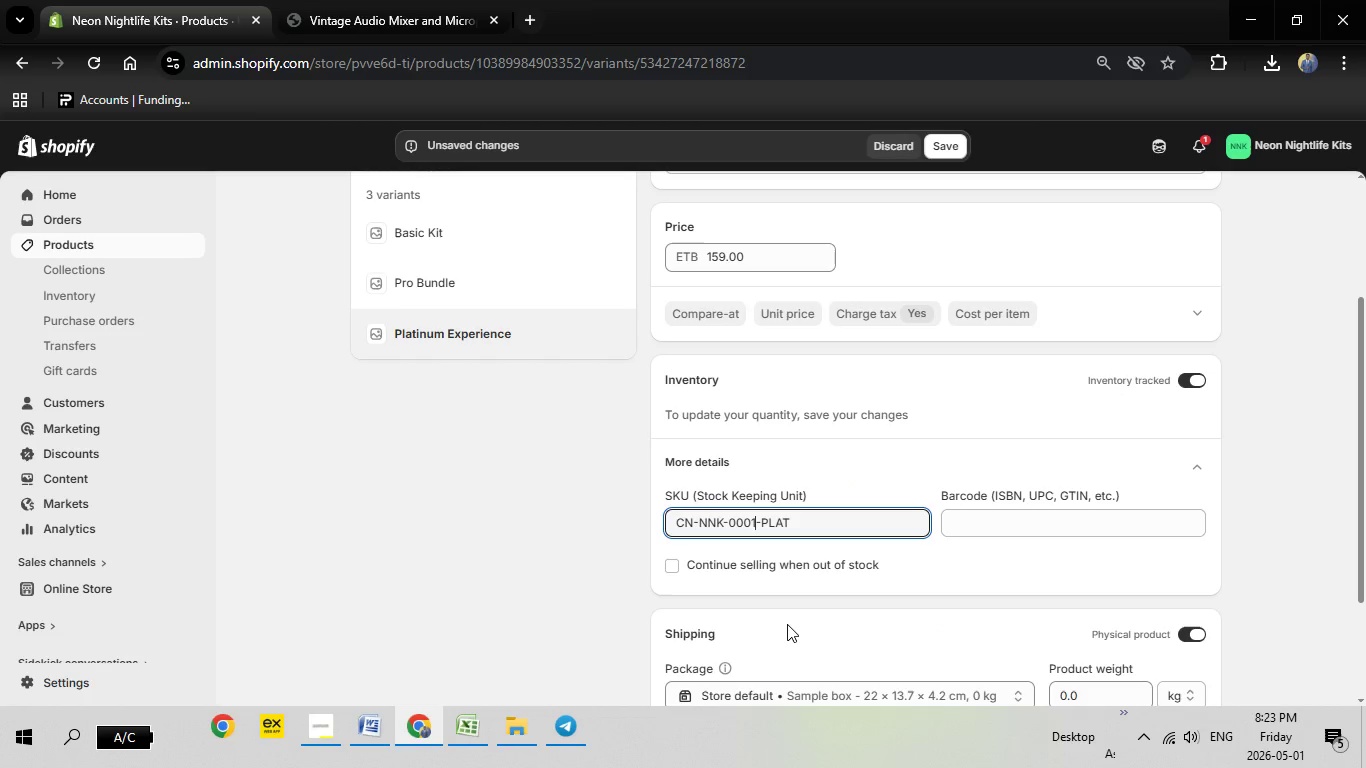 
key(3)
 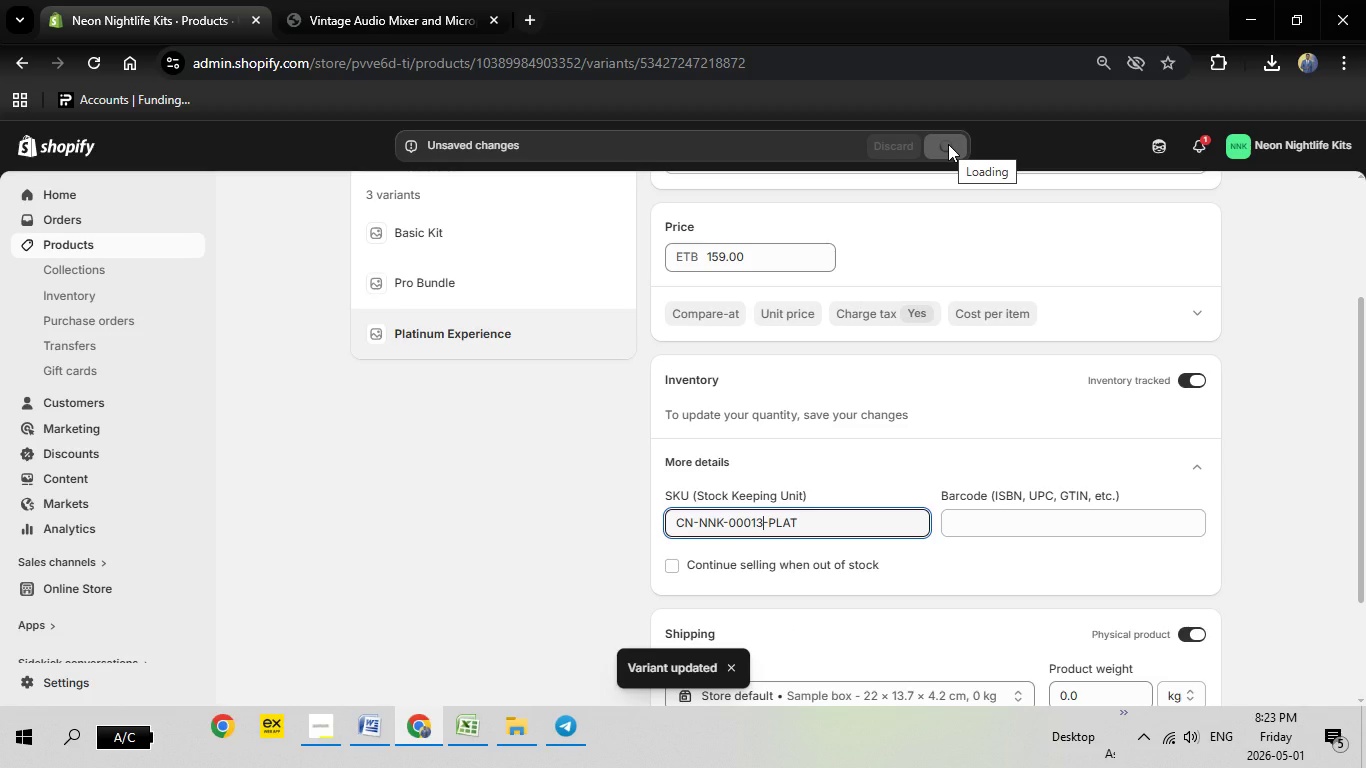 
wait(12.47)
 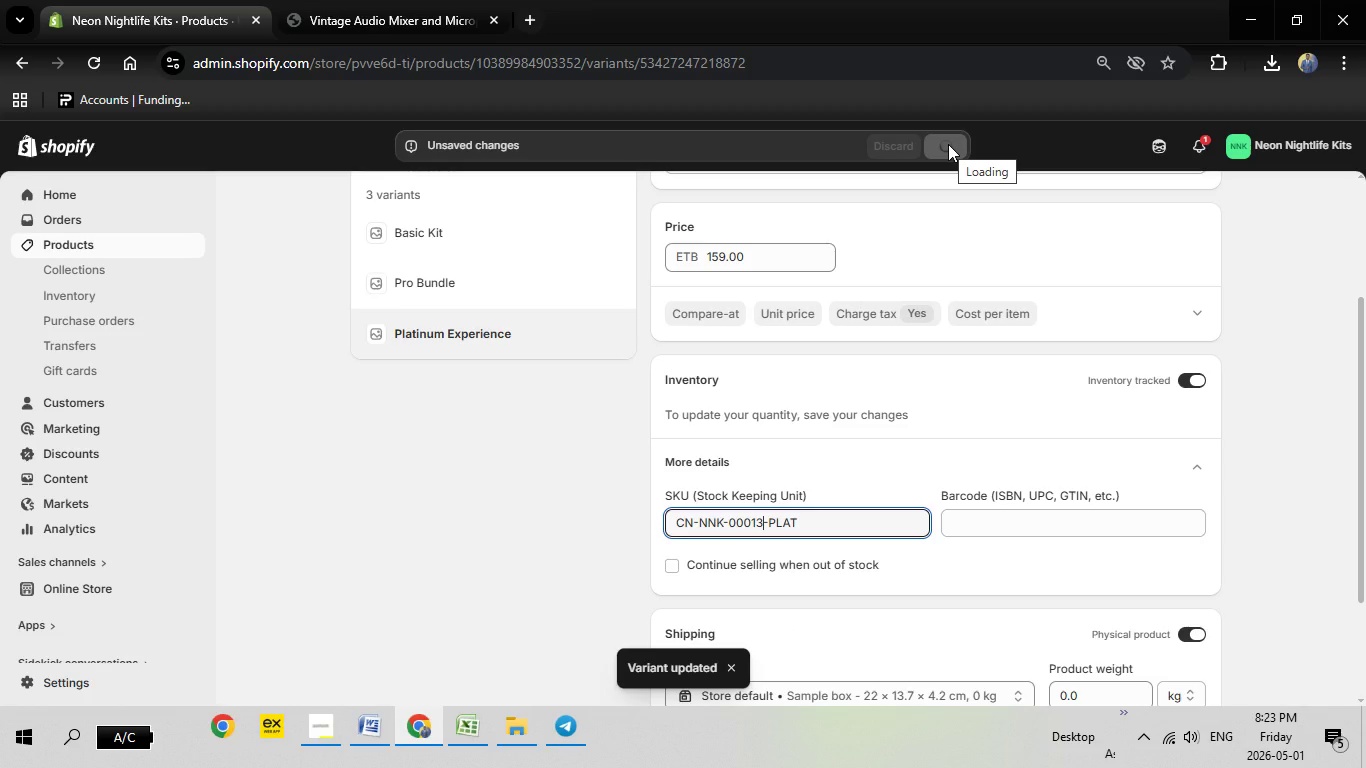 
scroll: coordinate [356, 281], scroll_direction: up, amount: 7.0